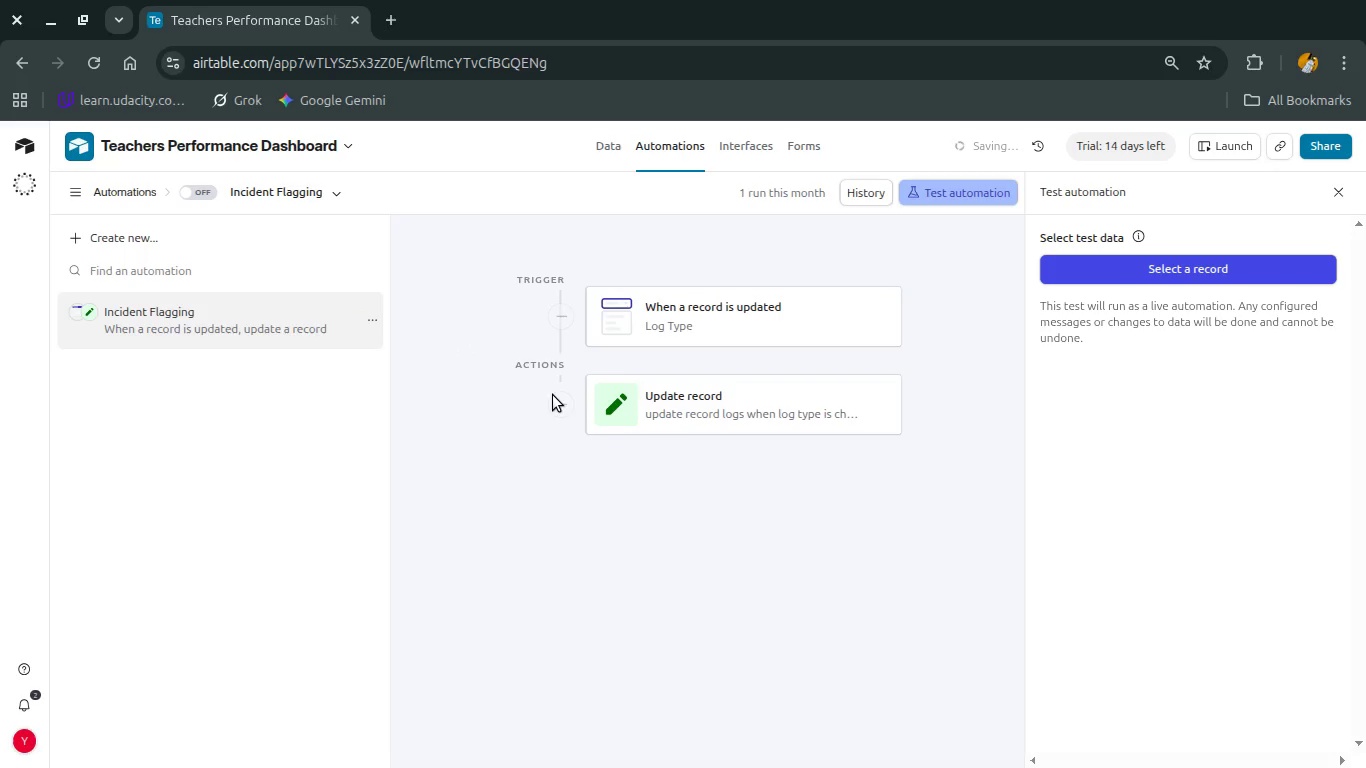 
left_click([553, 395])
 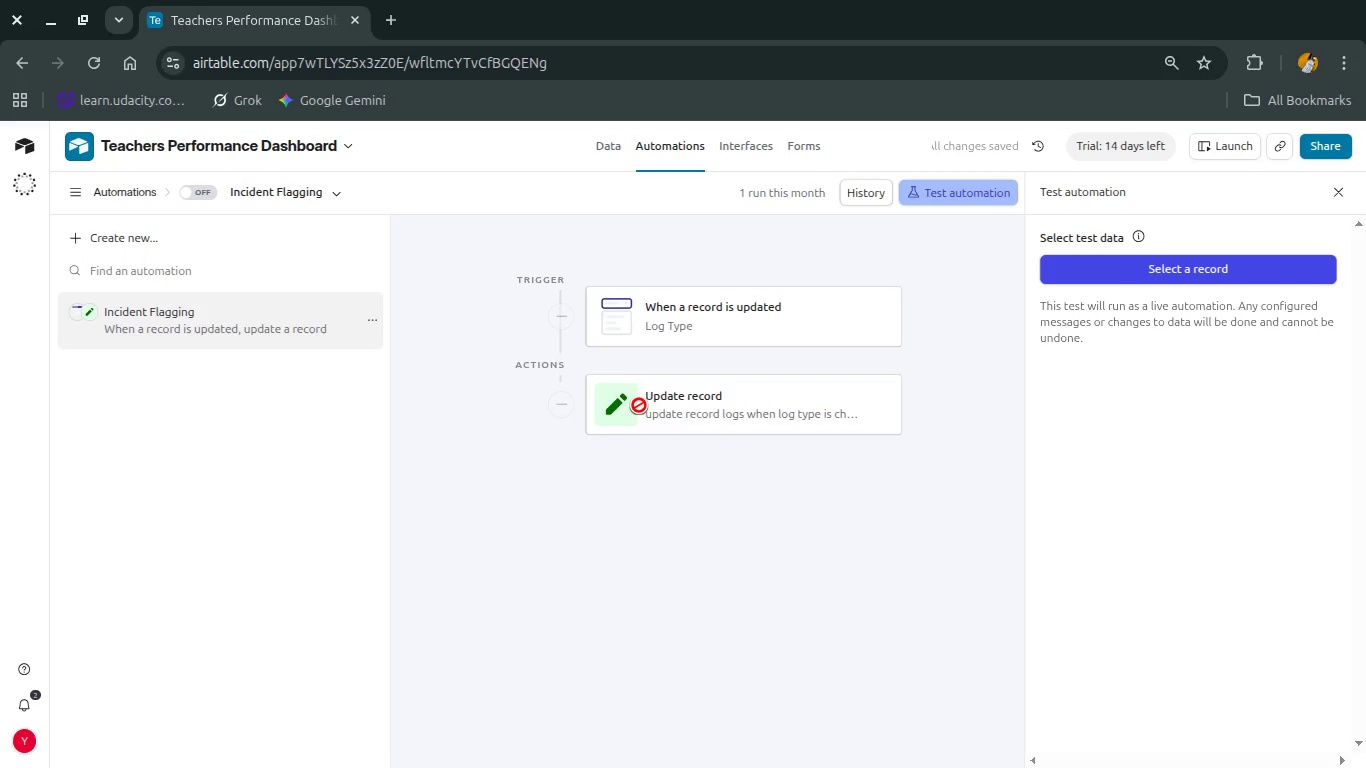 
double_click([639, 405])
 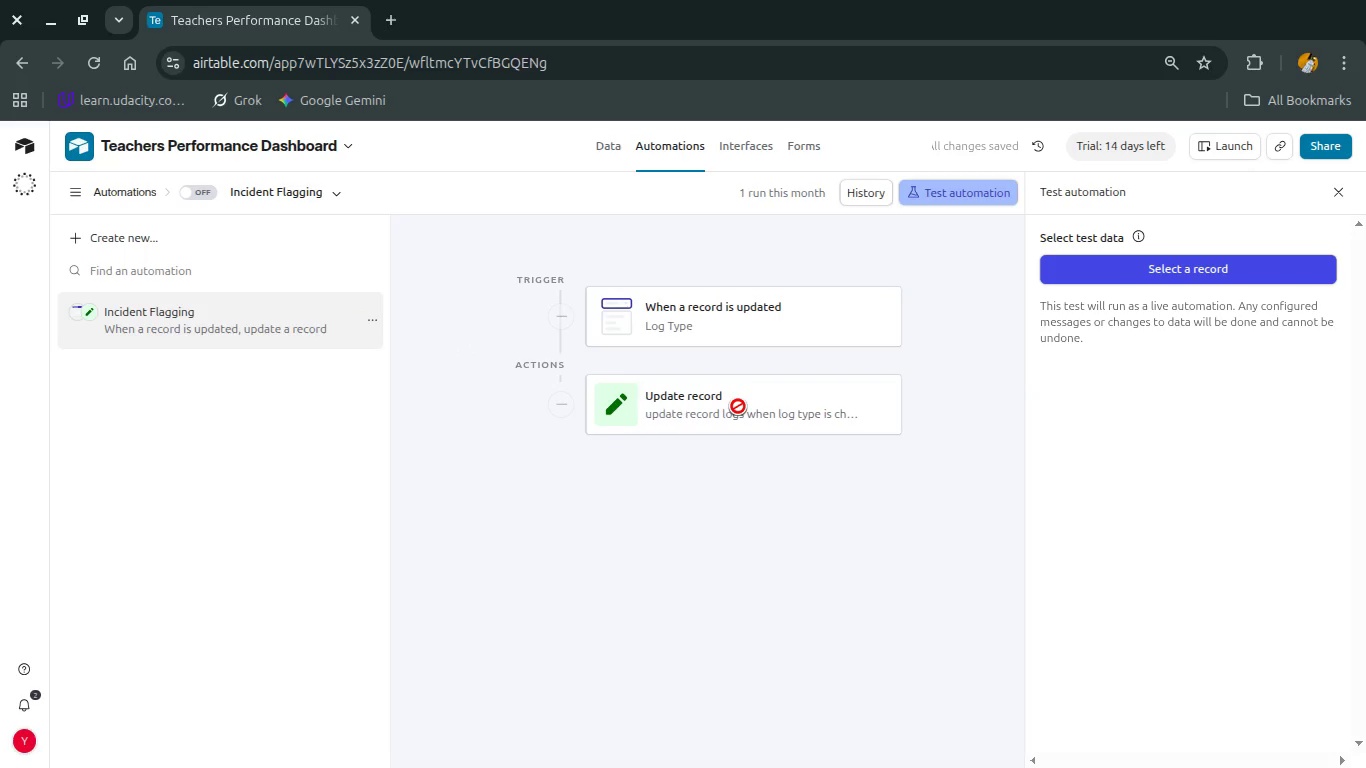 
double_click([738, 406])
 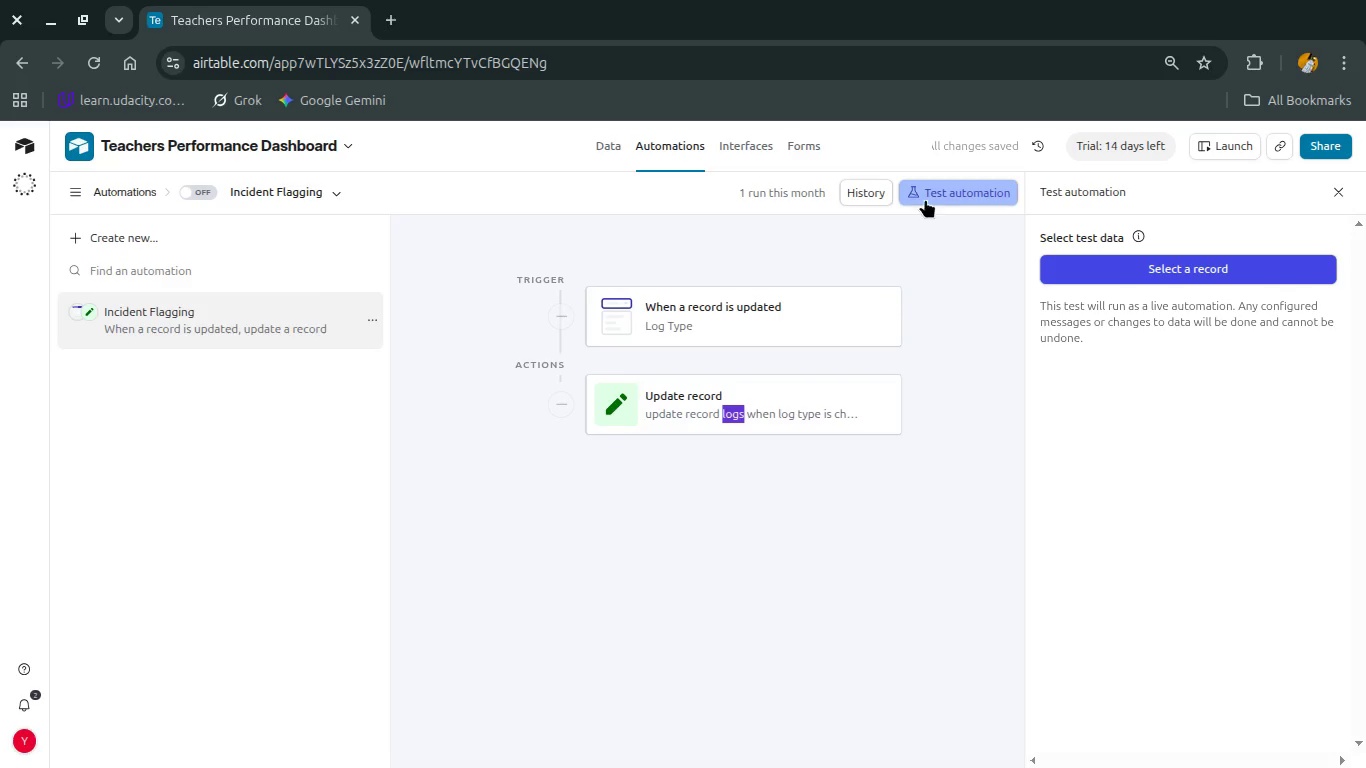 
left_click([933, 196])
 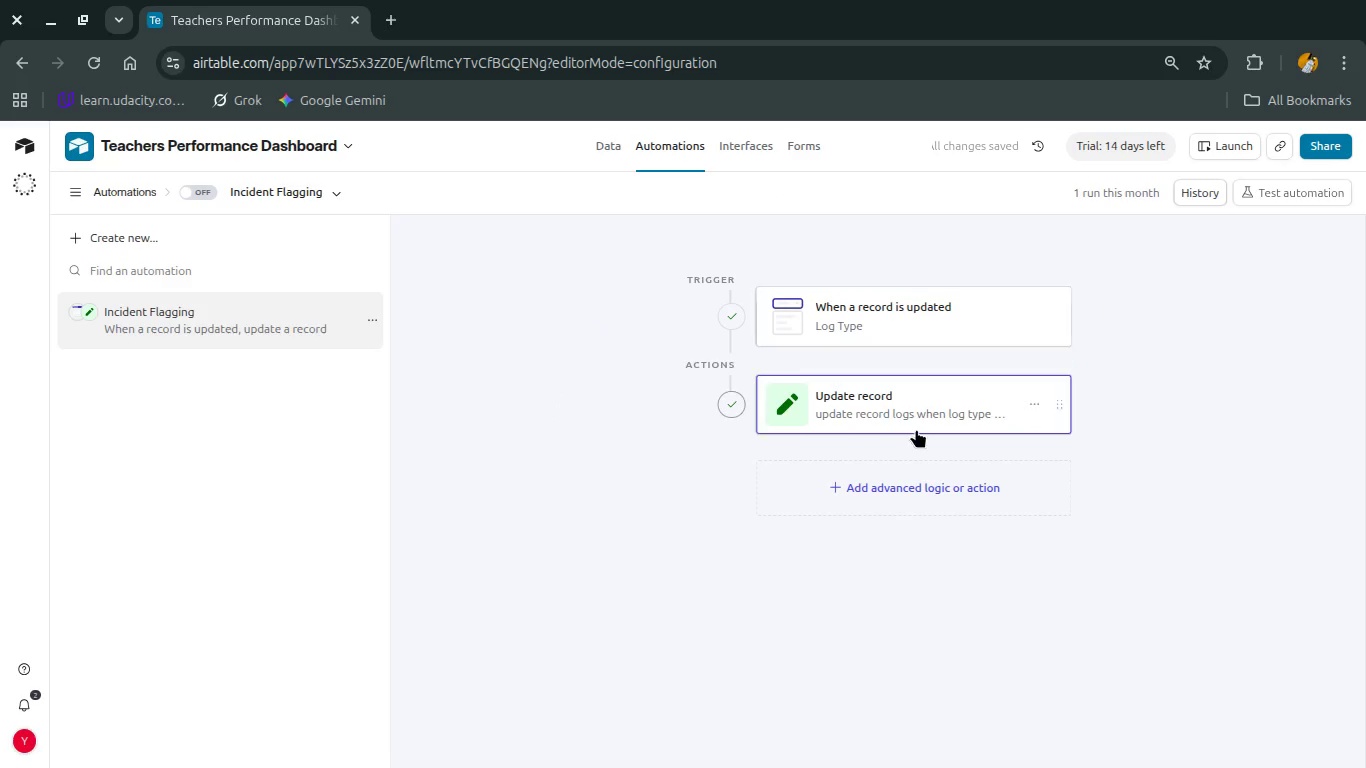 
left_click([916, 430])
 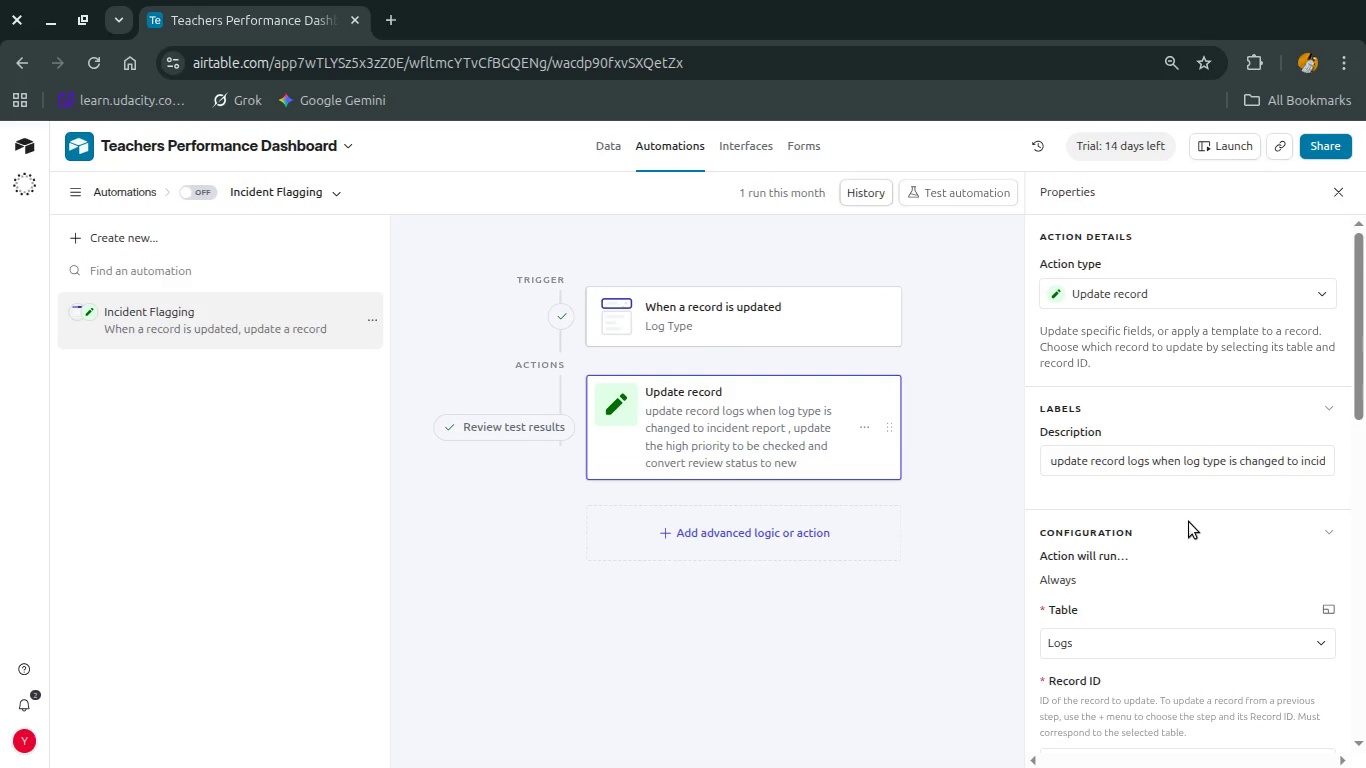 
scroll: coordinate [1189, 522], scroll_direction: down, amount: 4.0
 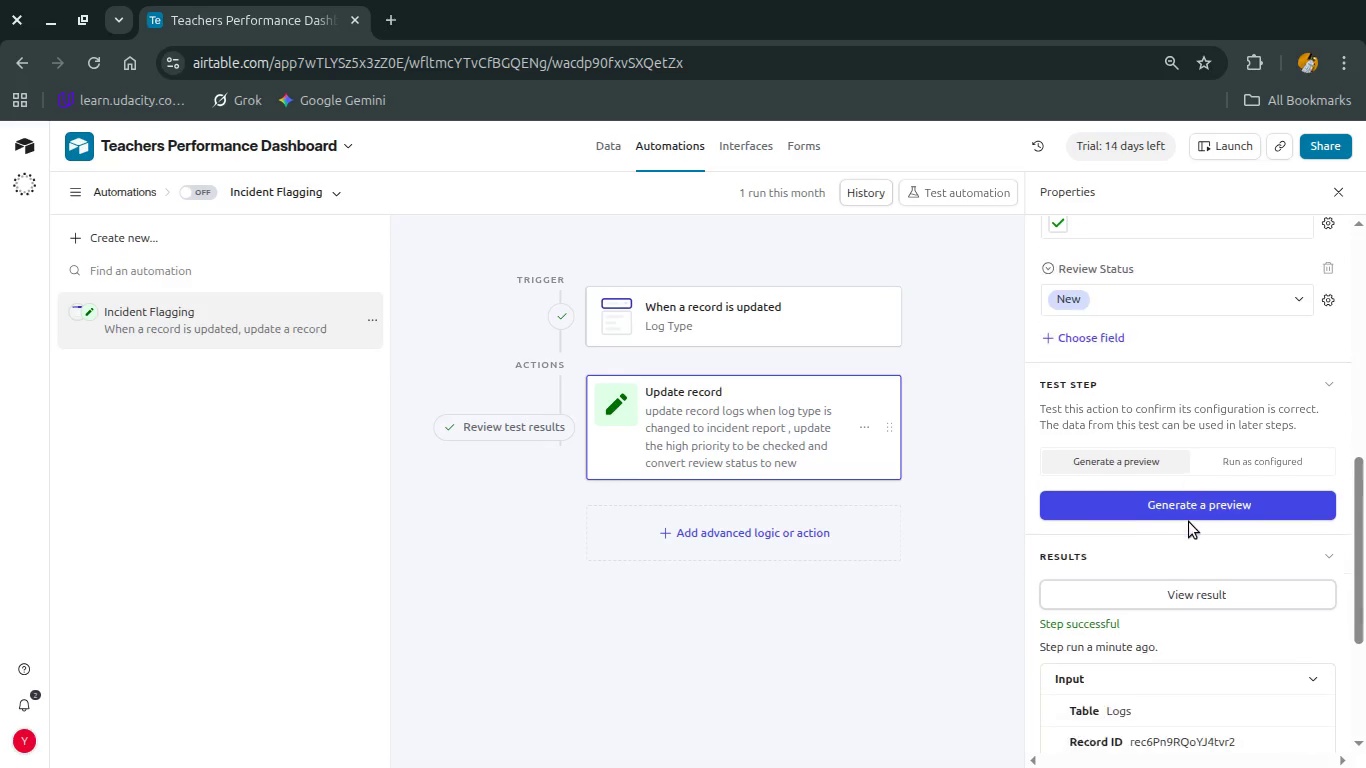 
scroll: coordinate [1189, 522], scroll_direction: none, amount: 0.0
 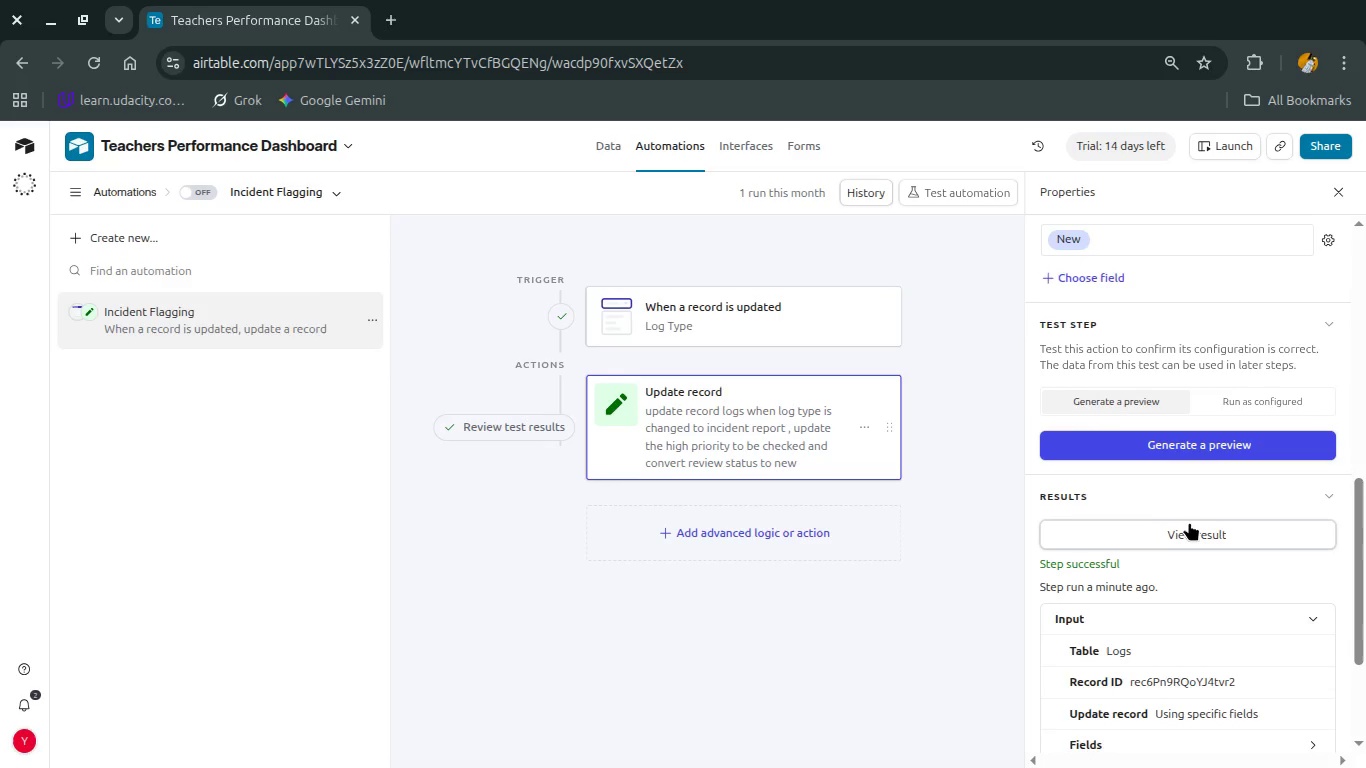 
scroll: coordinate [1189, 522], scroll_direction: down, amount: 2.0
 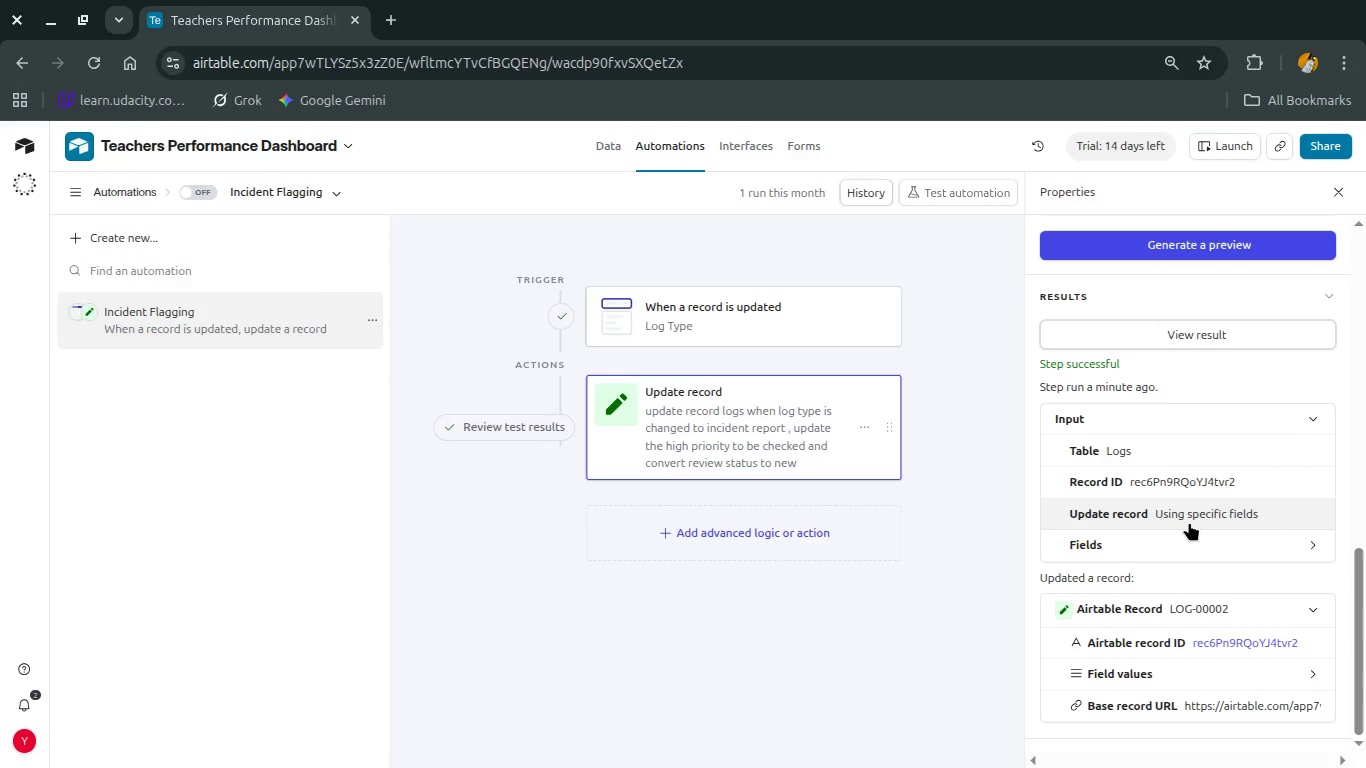 
wait(16.16)
 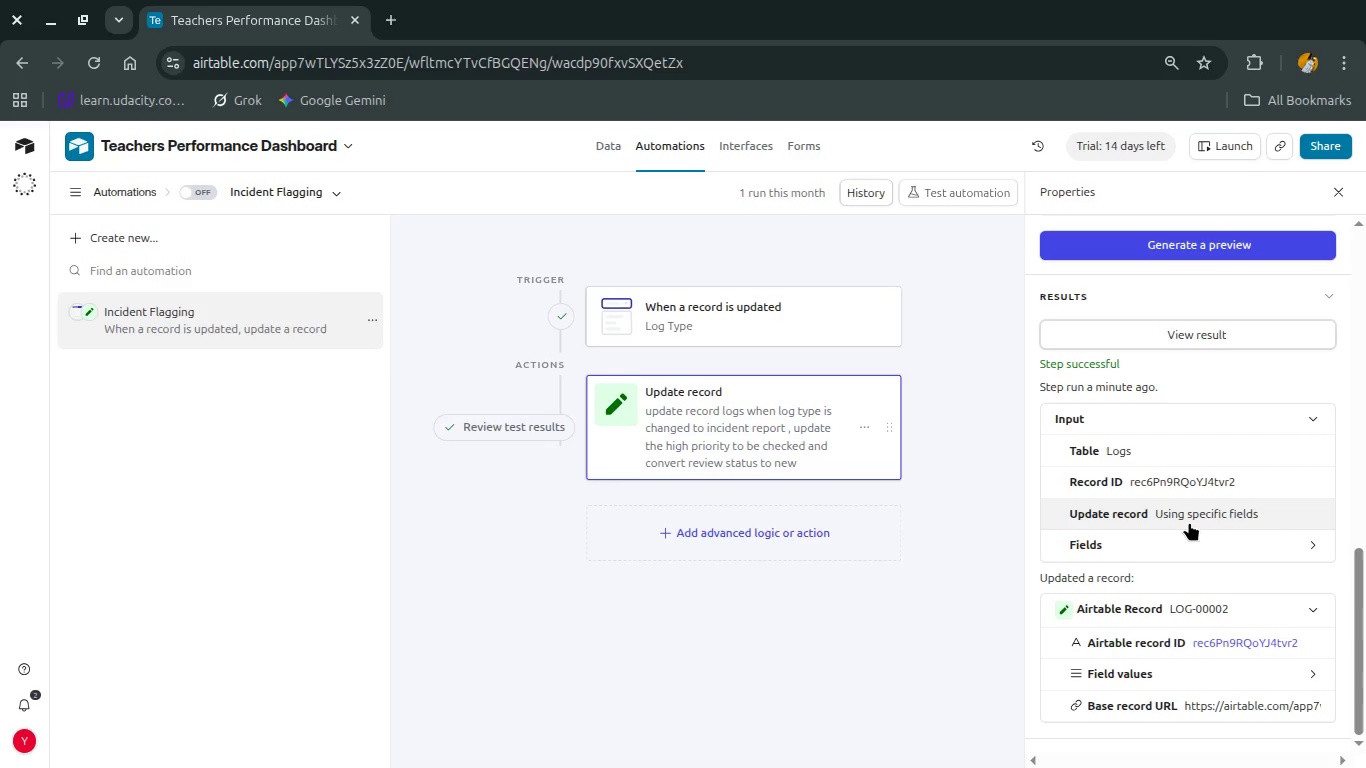 
scroll: coordinate [1201, 438], scroll_direction: up, amount: 7.0
 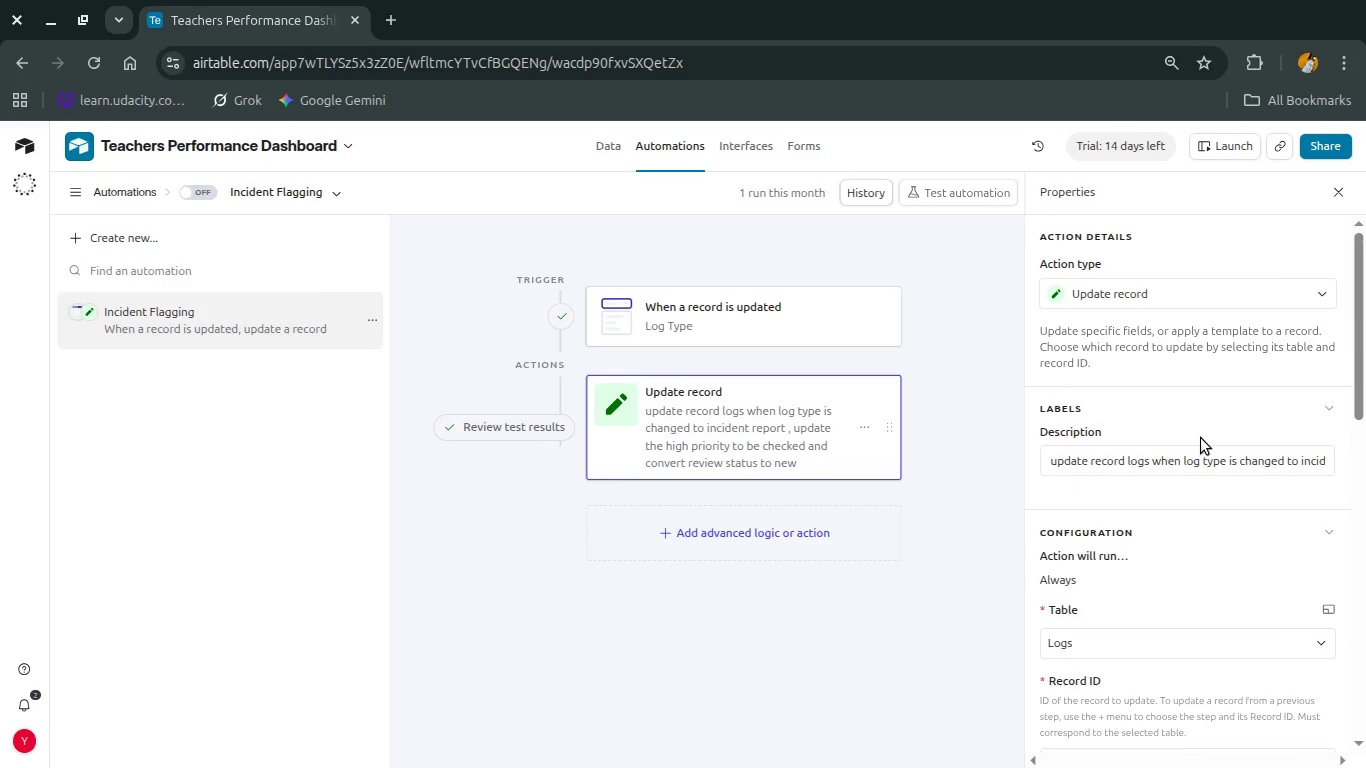 
wait(11.76)
 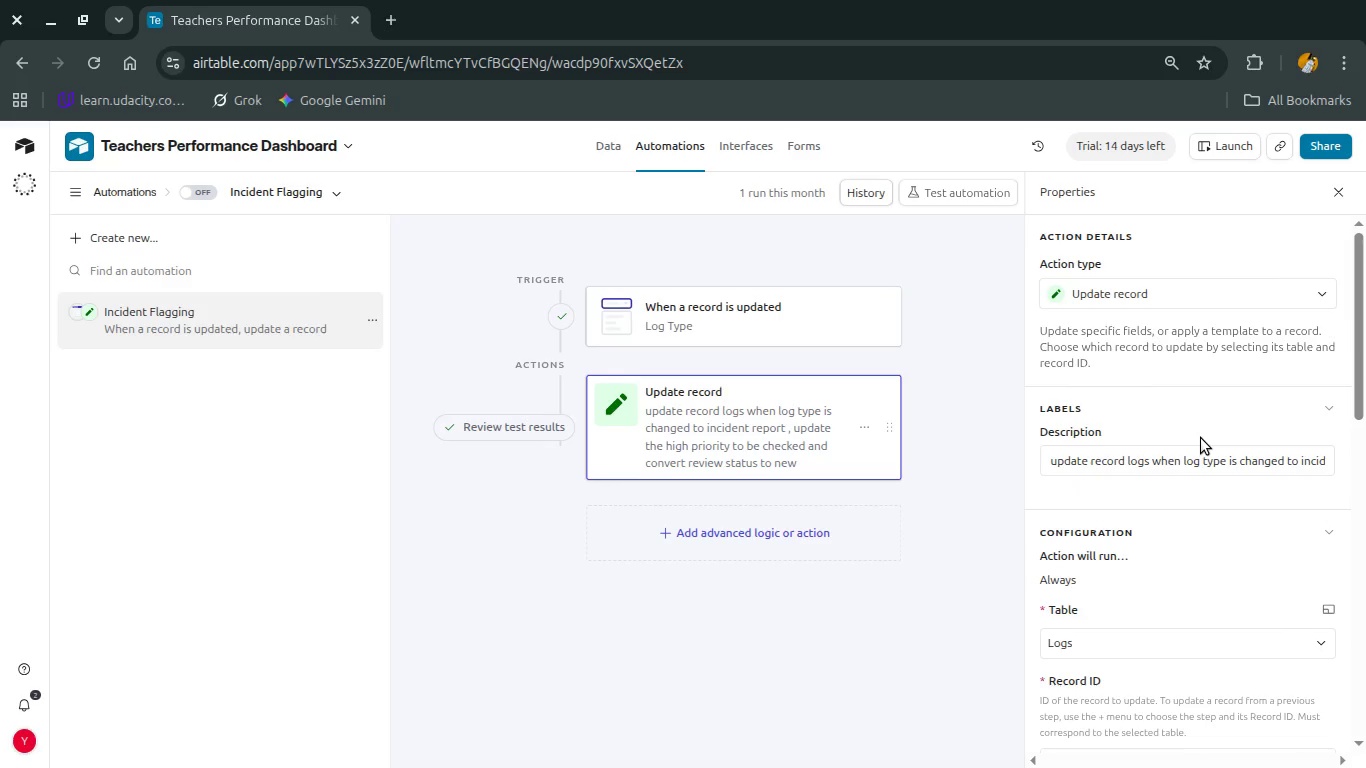 
left_click([1075, 580])
 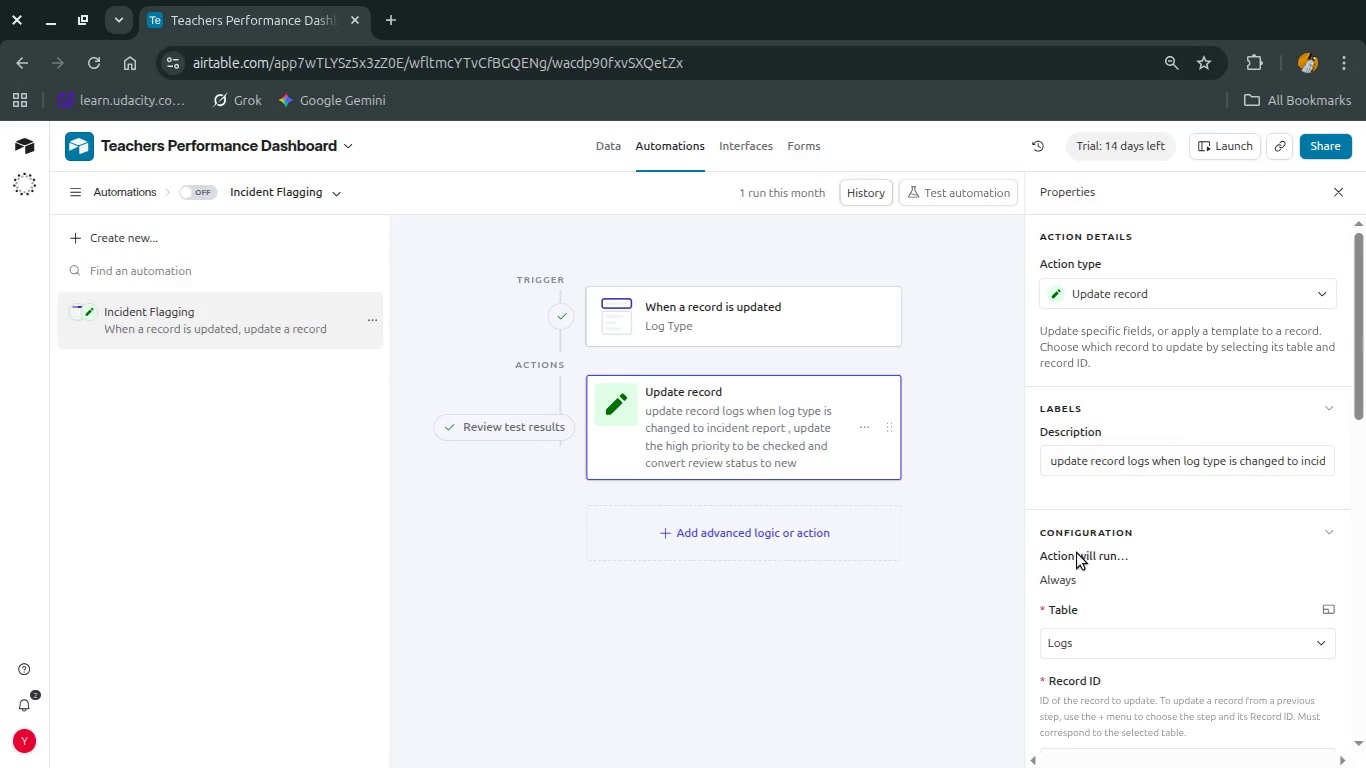 
left_click([1124, 287])
 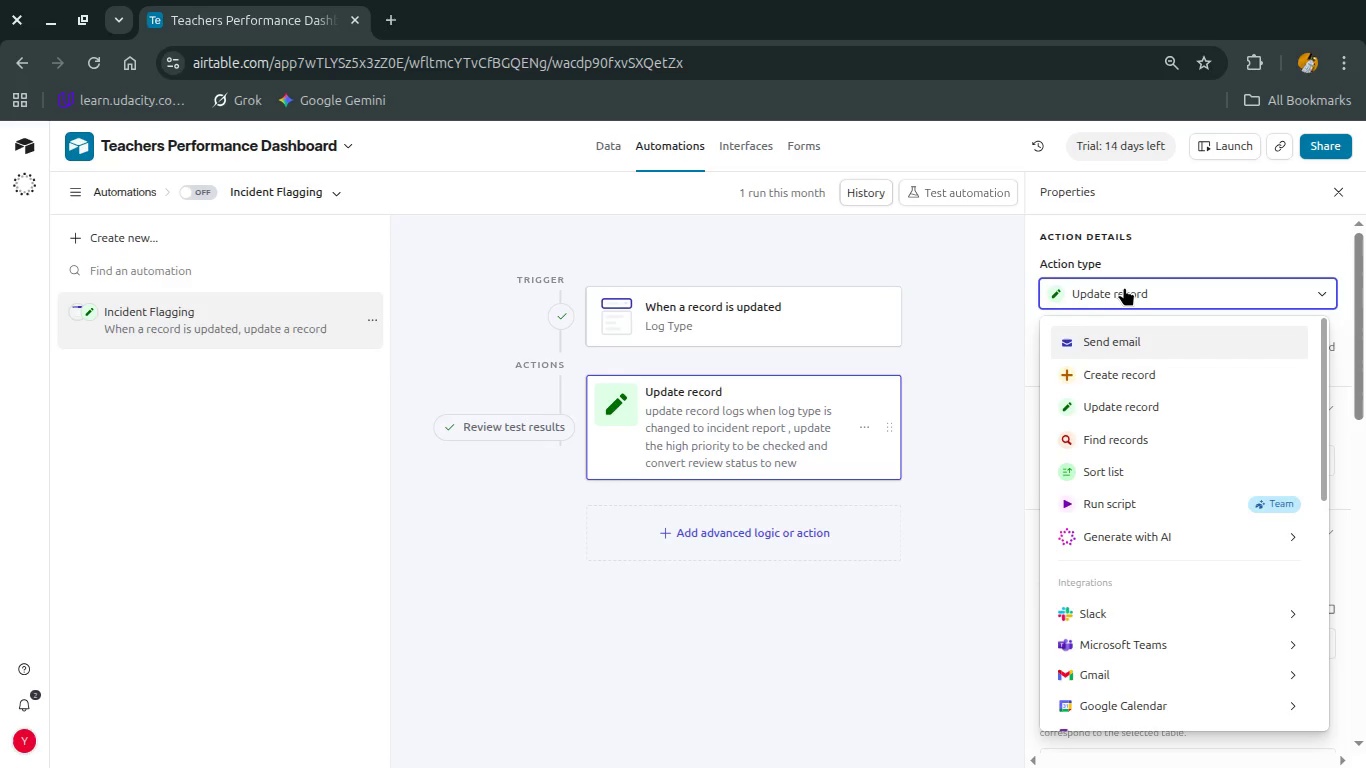 
left_click([1124, 287])
 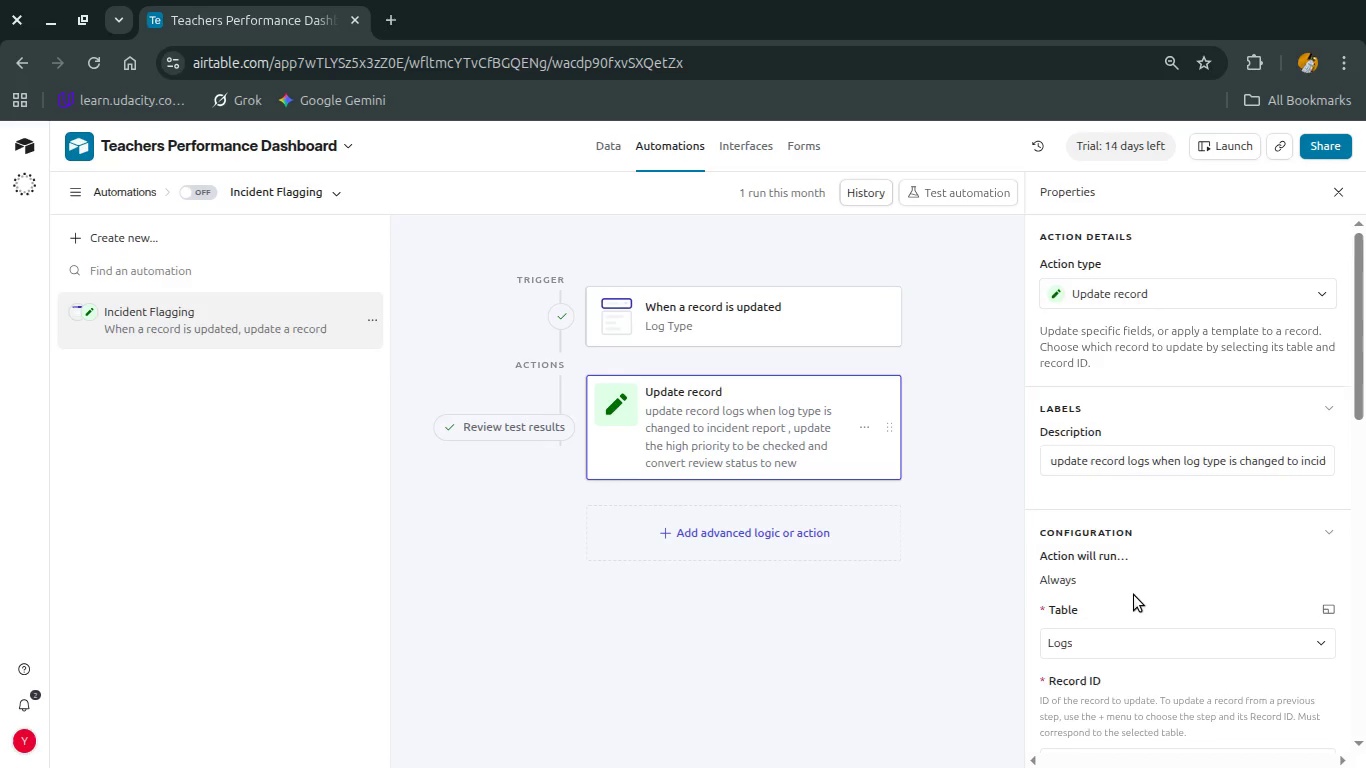 
scroll: coordinate [1134, 595], scroll_direction: down, amount: 1.0
 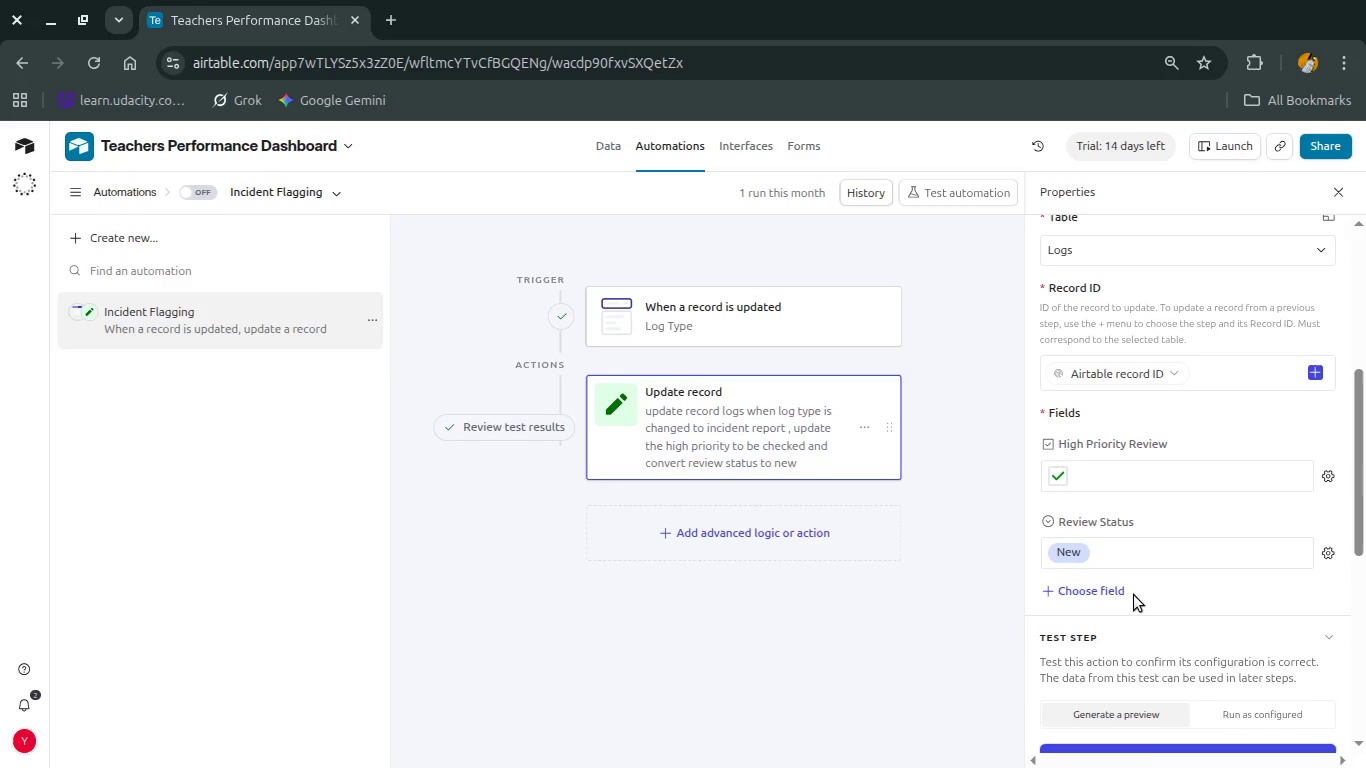 
scroll: coordinate [1134, 595], scroll_direction: none, amount: 0.0
 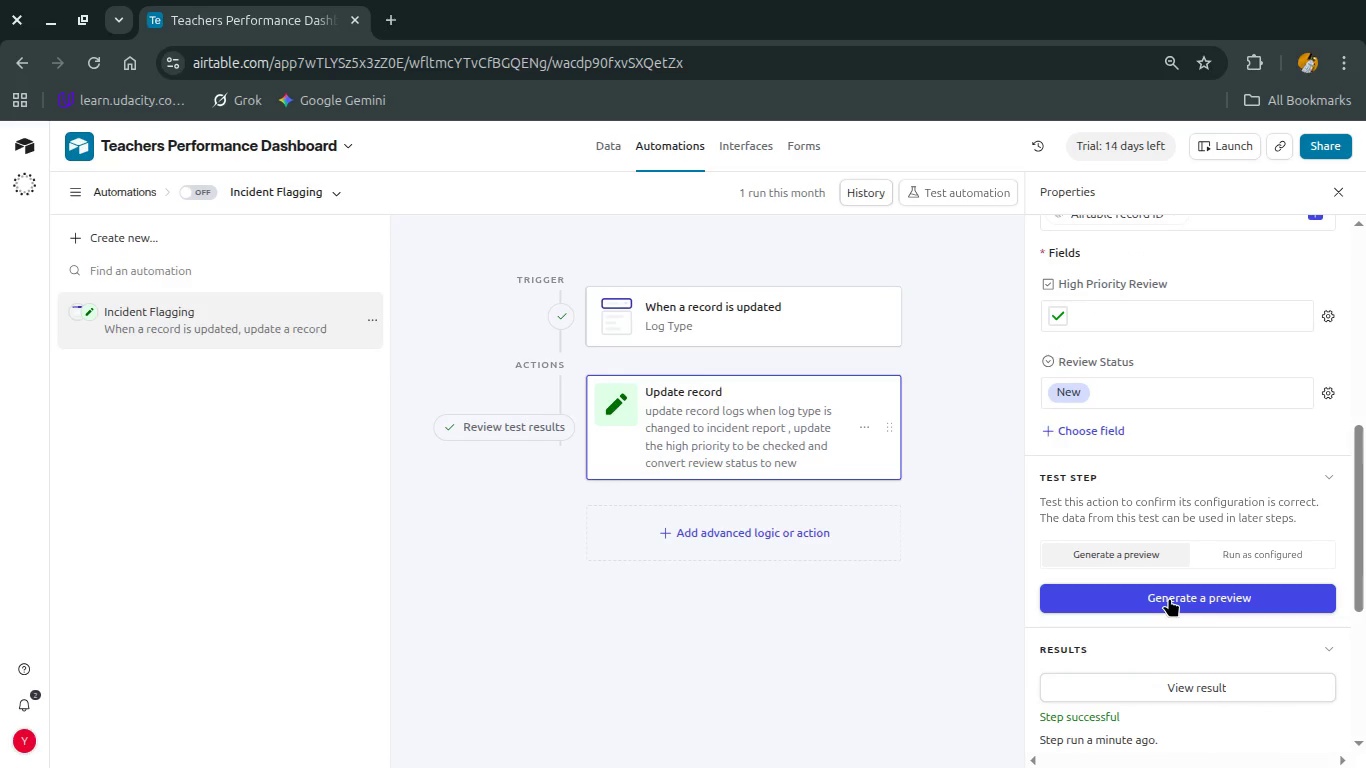 
scroll: coordinate [1169, 598], scroll_direction: down, amount: 1.0
 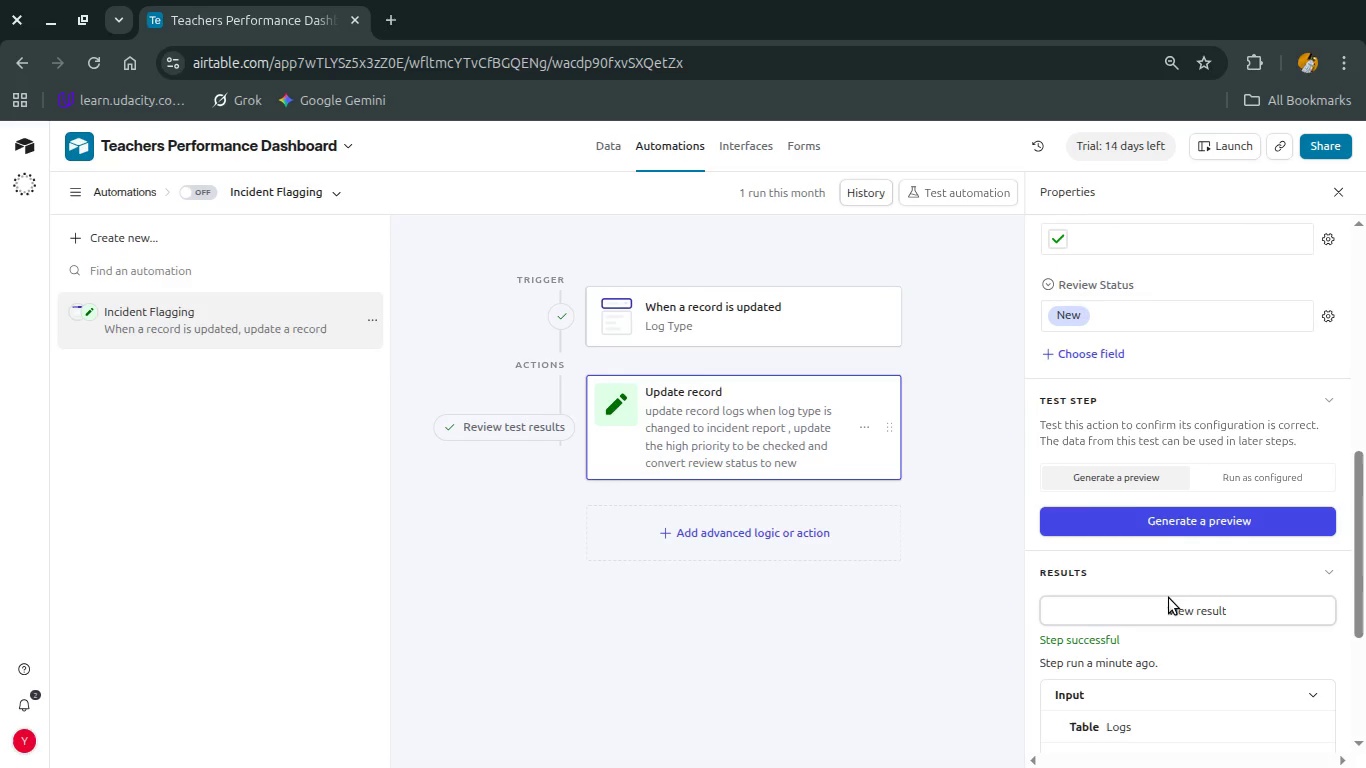 
scroll: coordinate [1169, 598], scroll_direction: up, amount: 1.0
 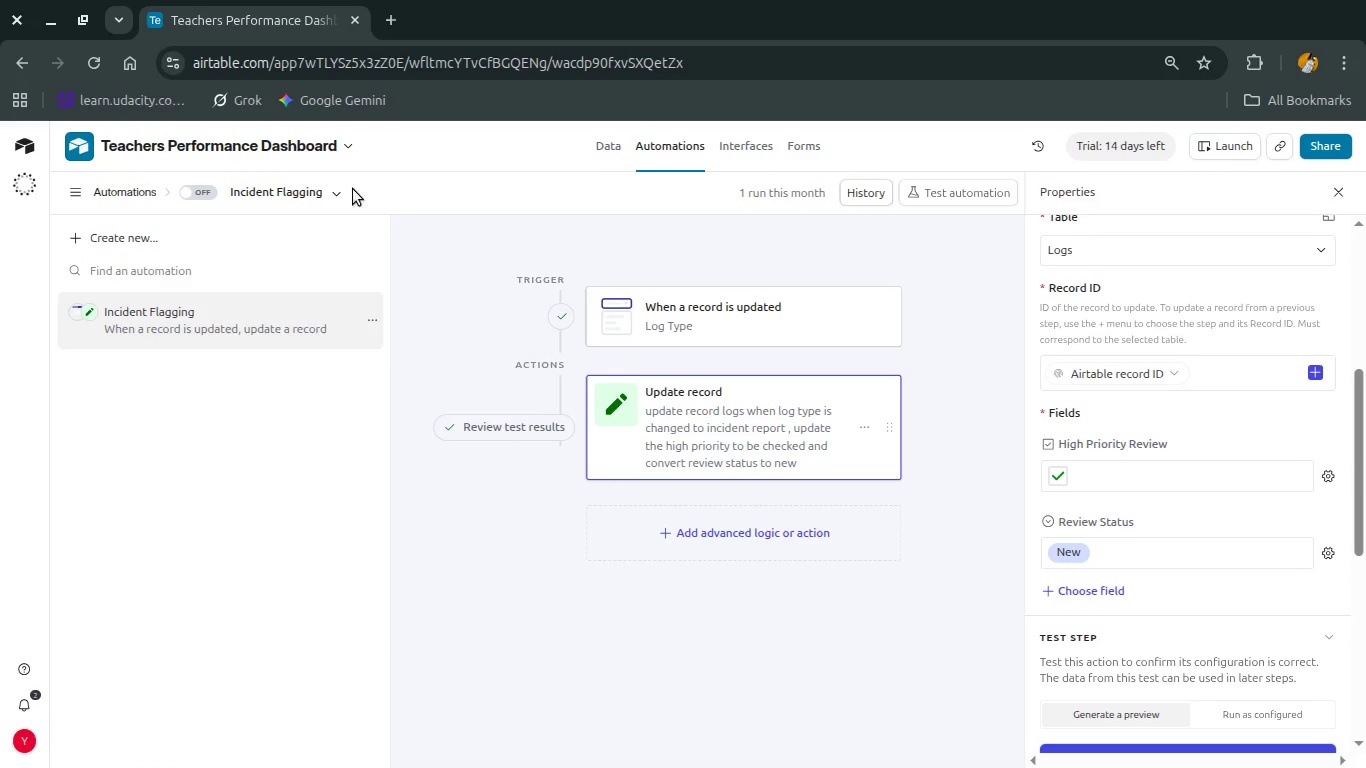 
left_click([204, 186])
 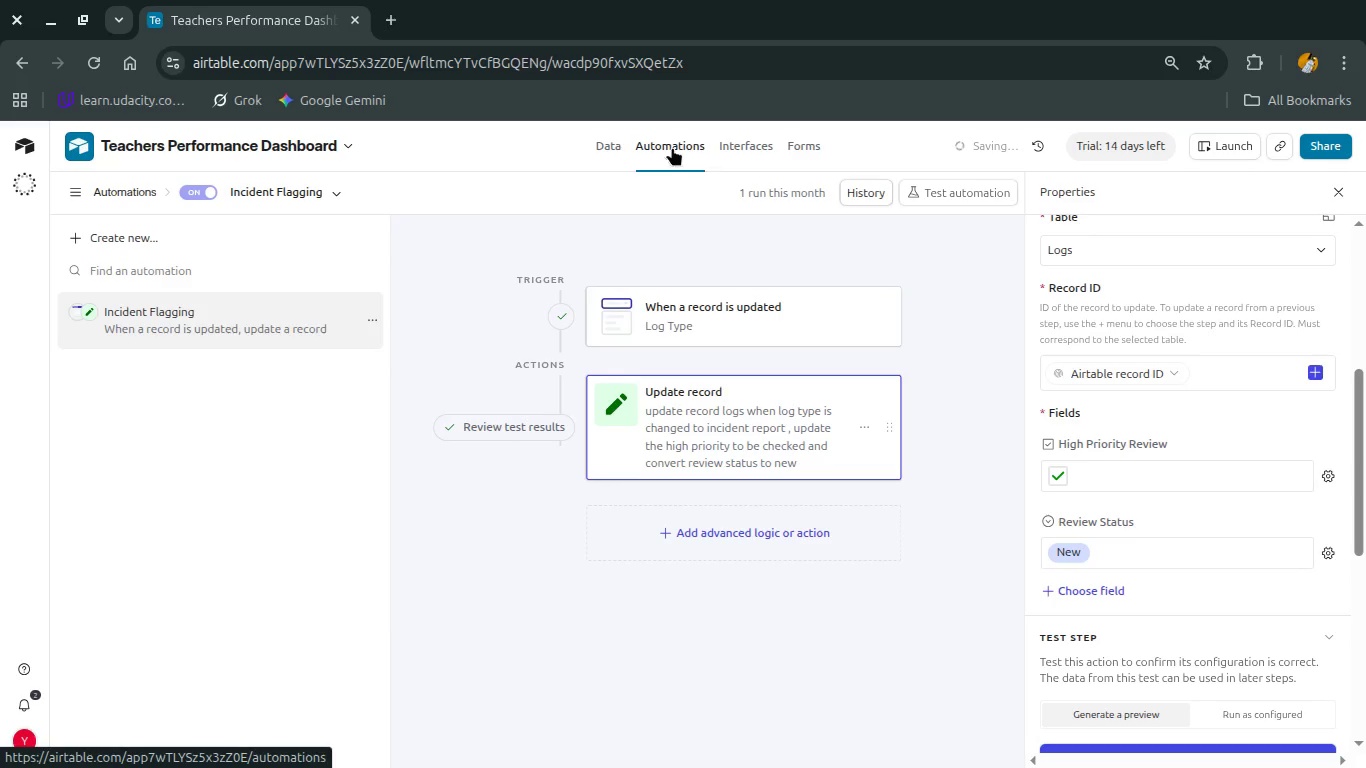 
left_click([616, 150])
 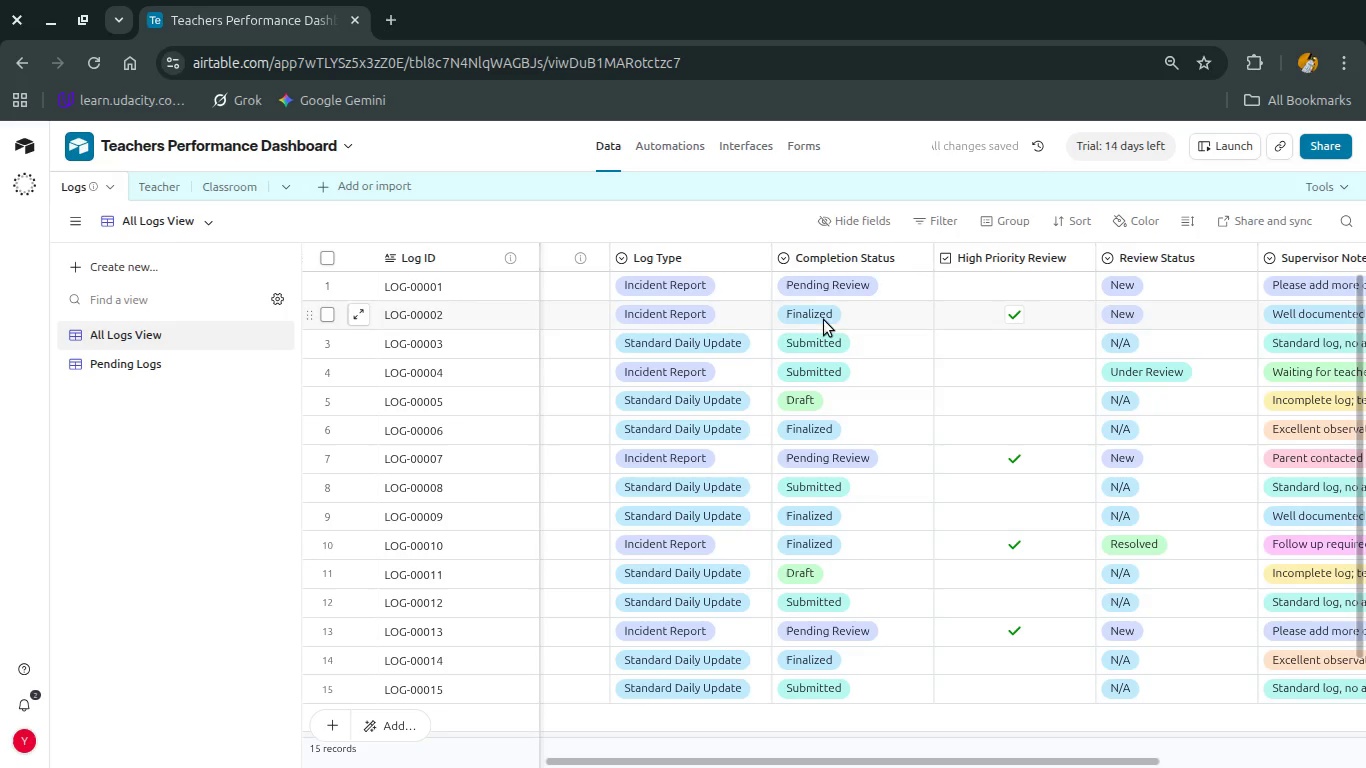 
left_click([715, 347])
 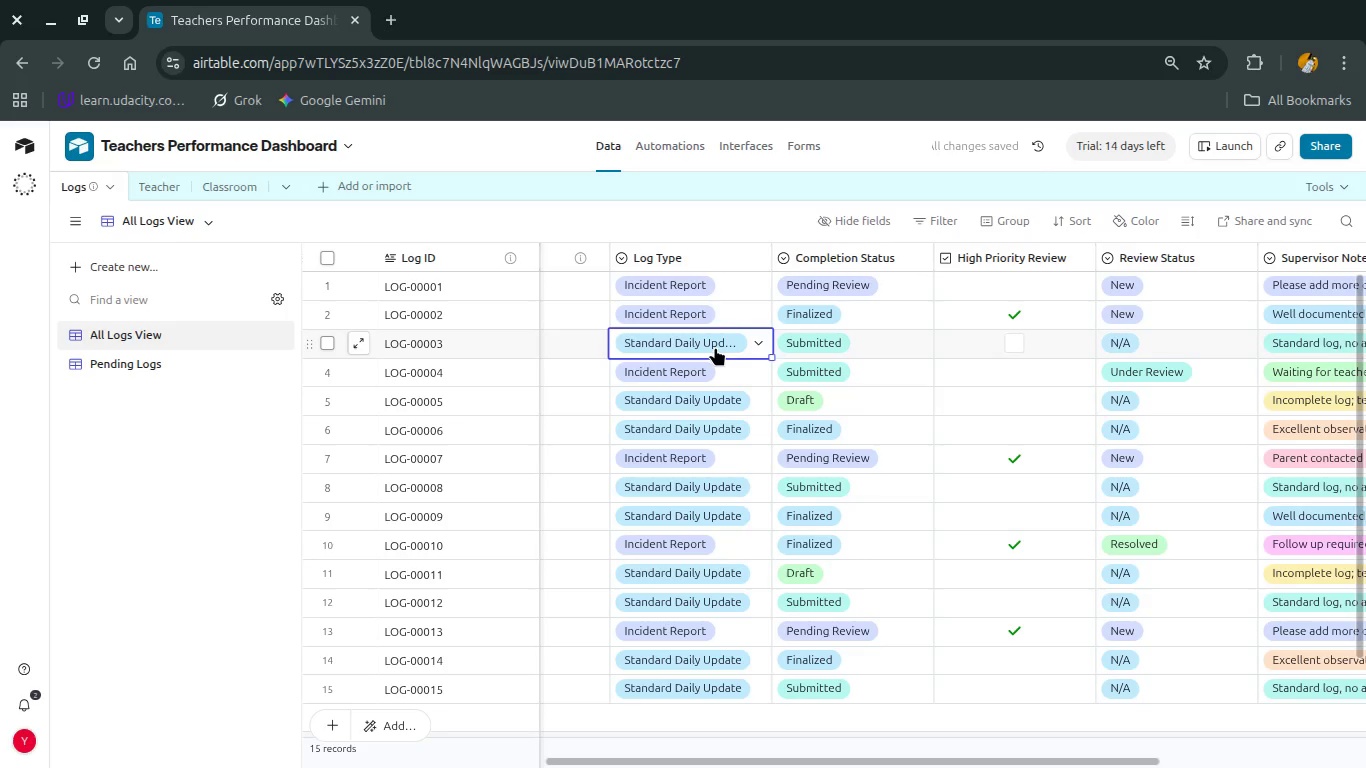 
double_click([715, 347])
 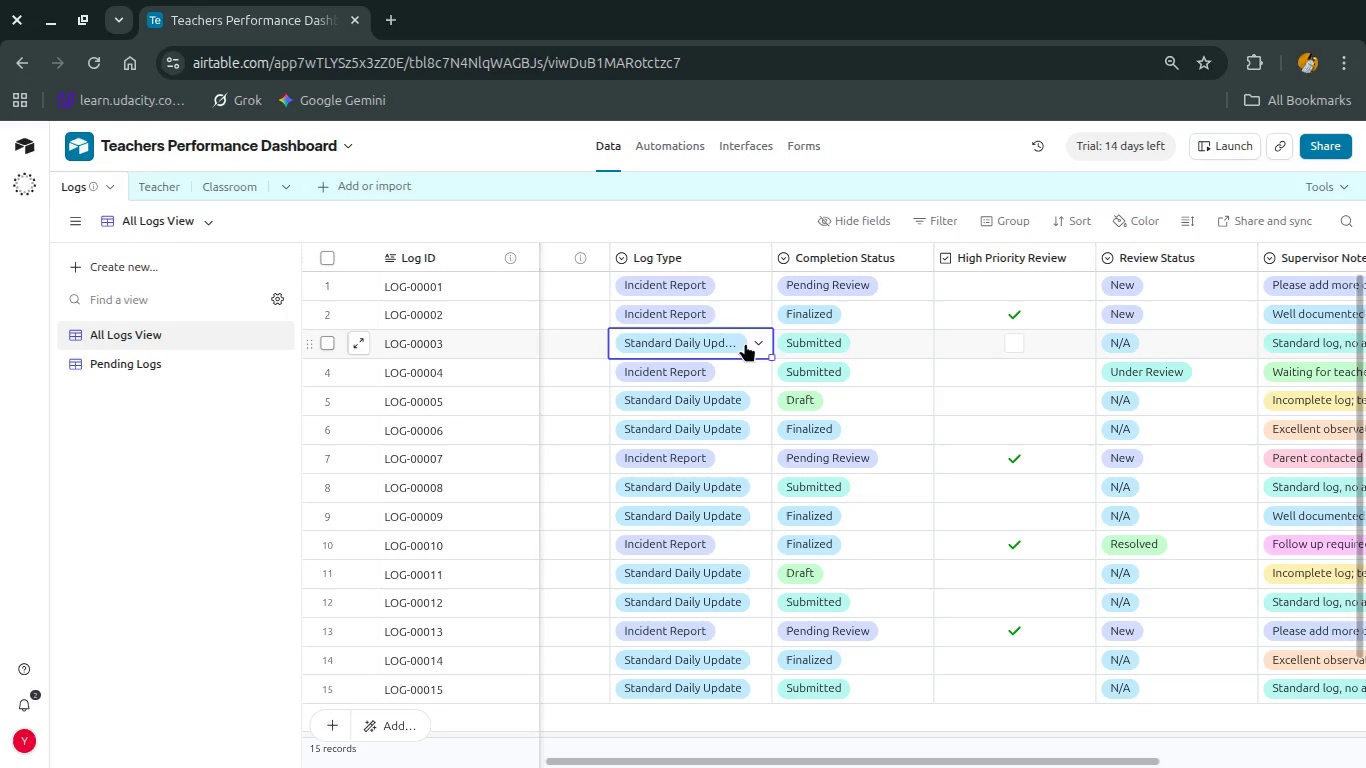 
left_click([757, 341])
 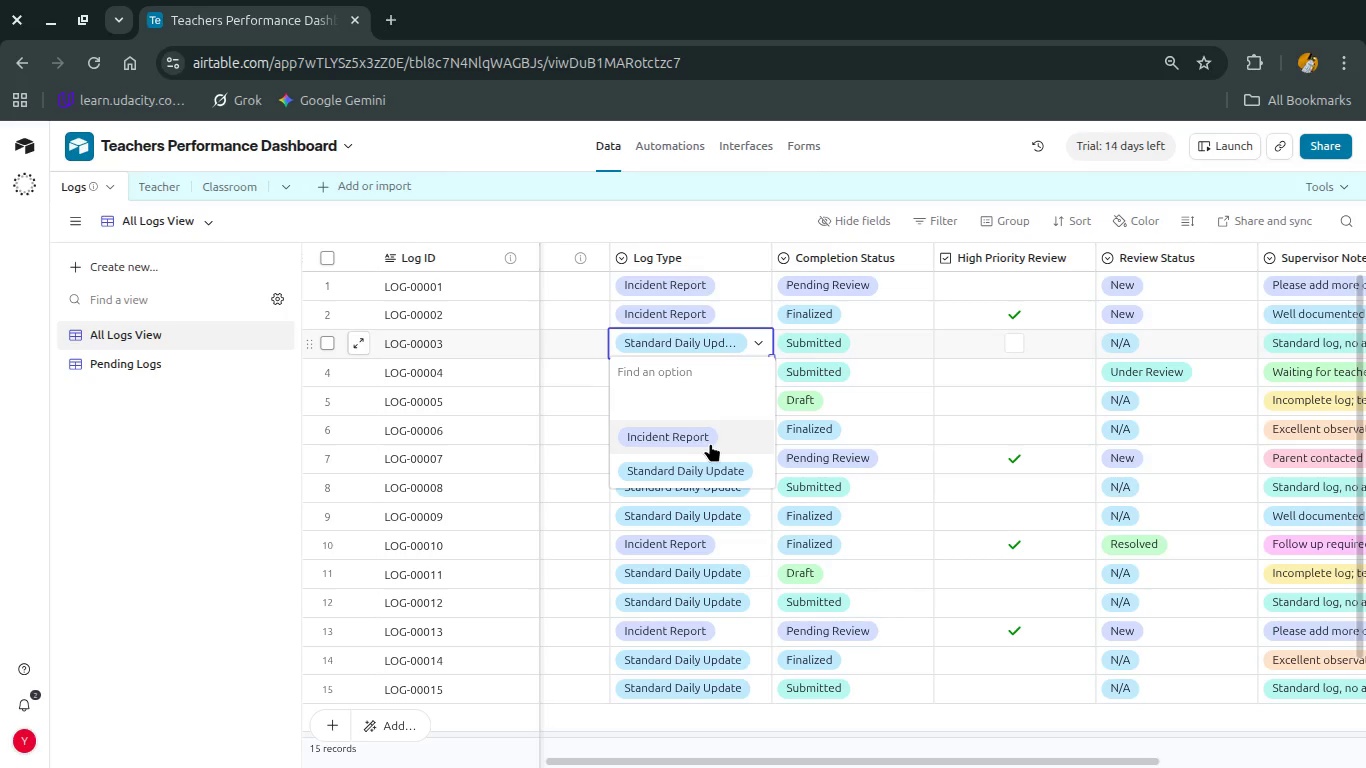 
left_click([710, 443])
 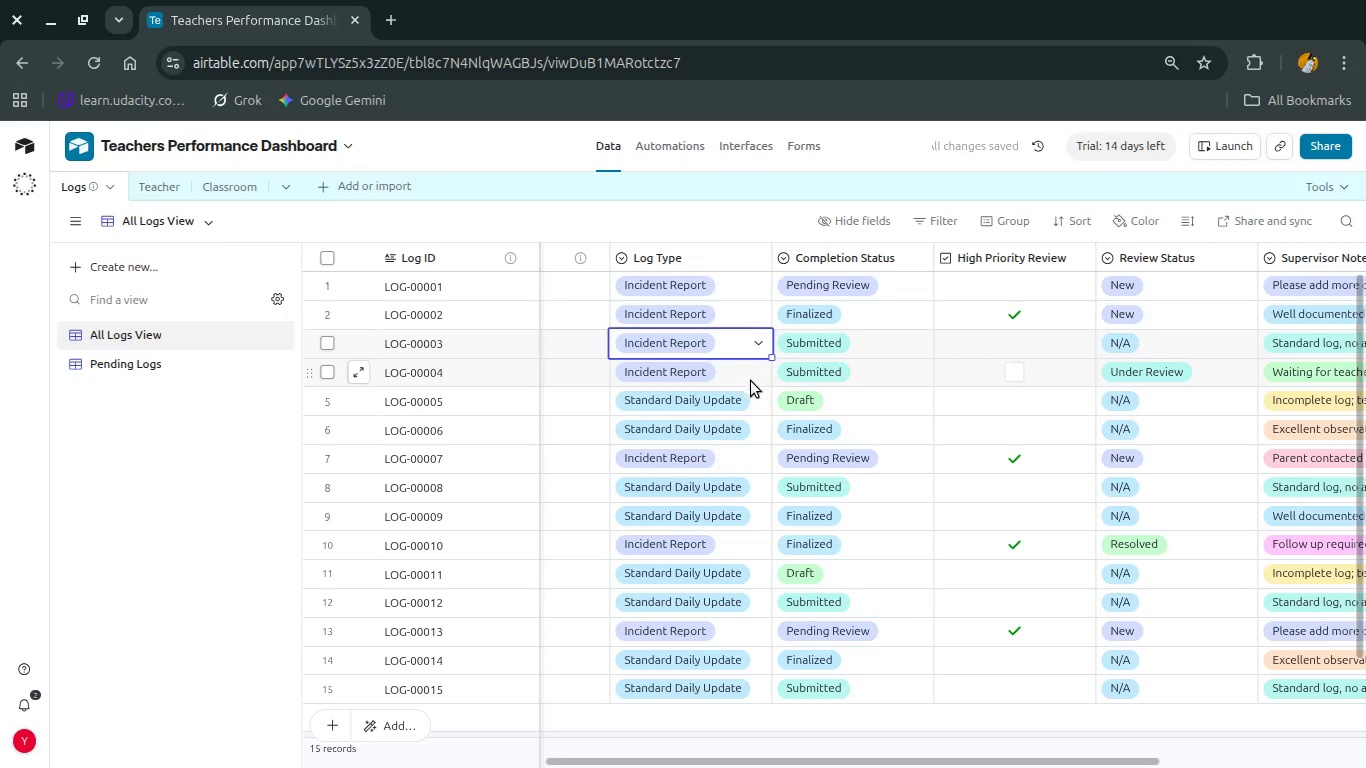 
left_click([713, 394])
 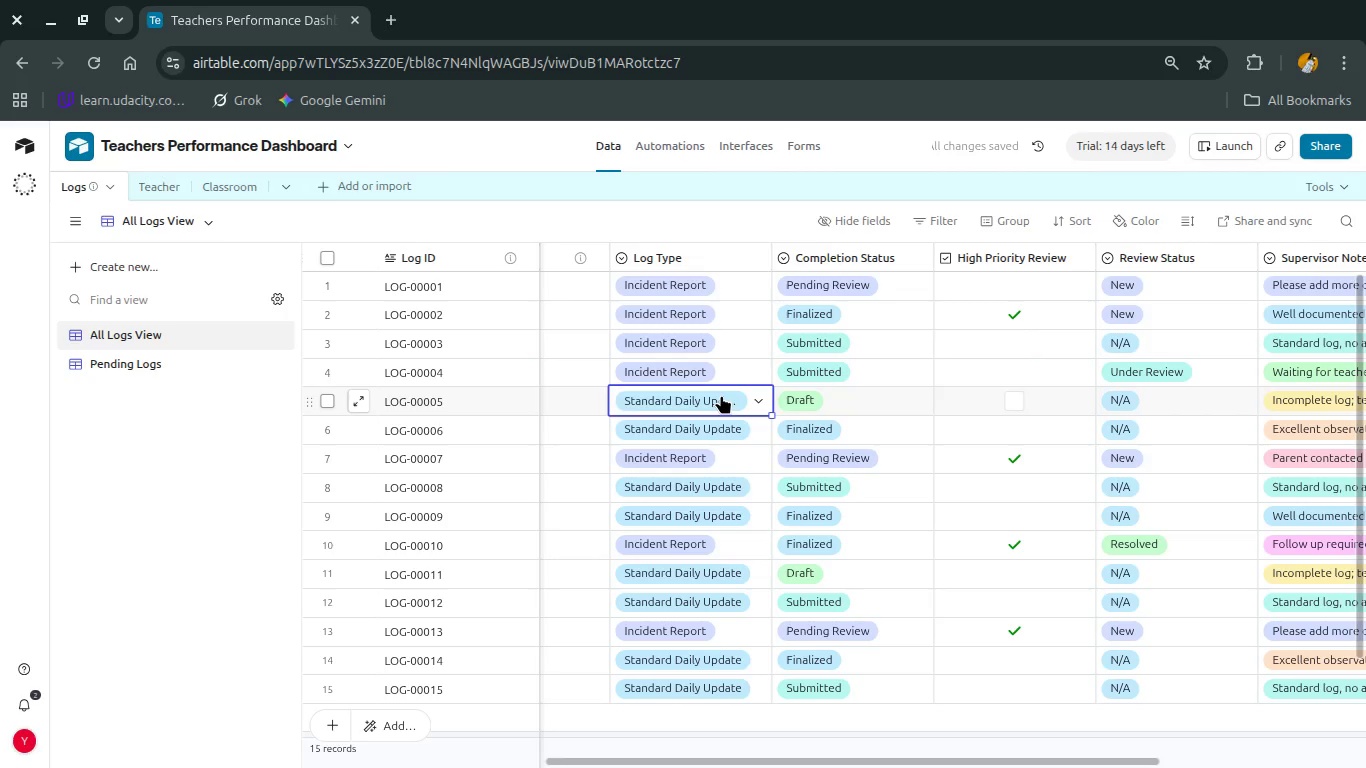 
double_click([721, 395])
 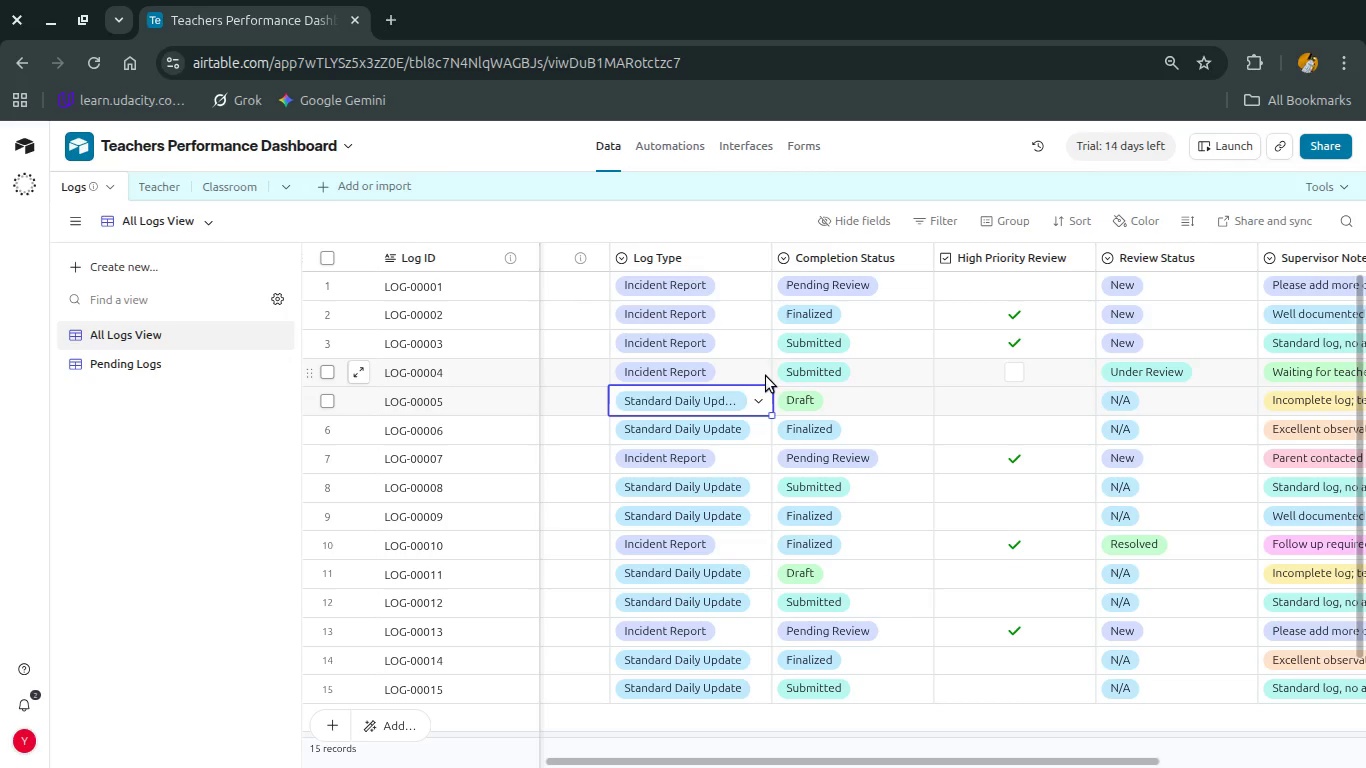 
wait(7.05)
 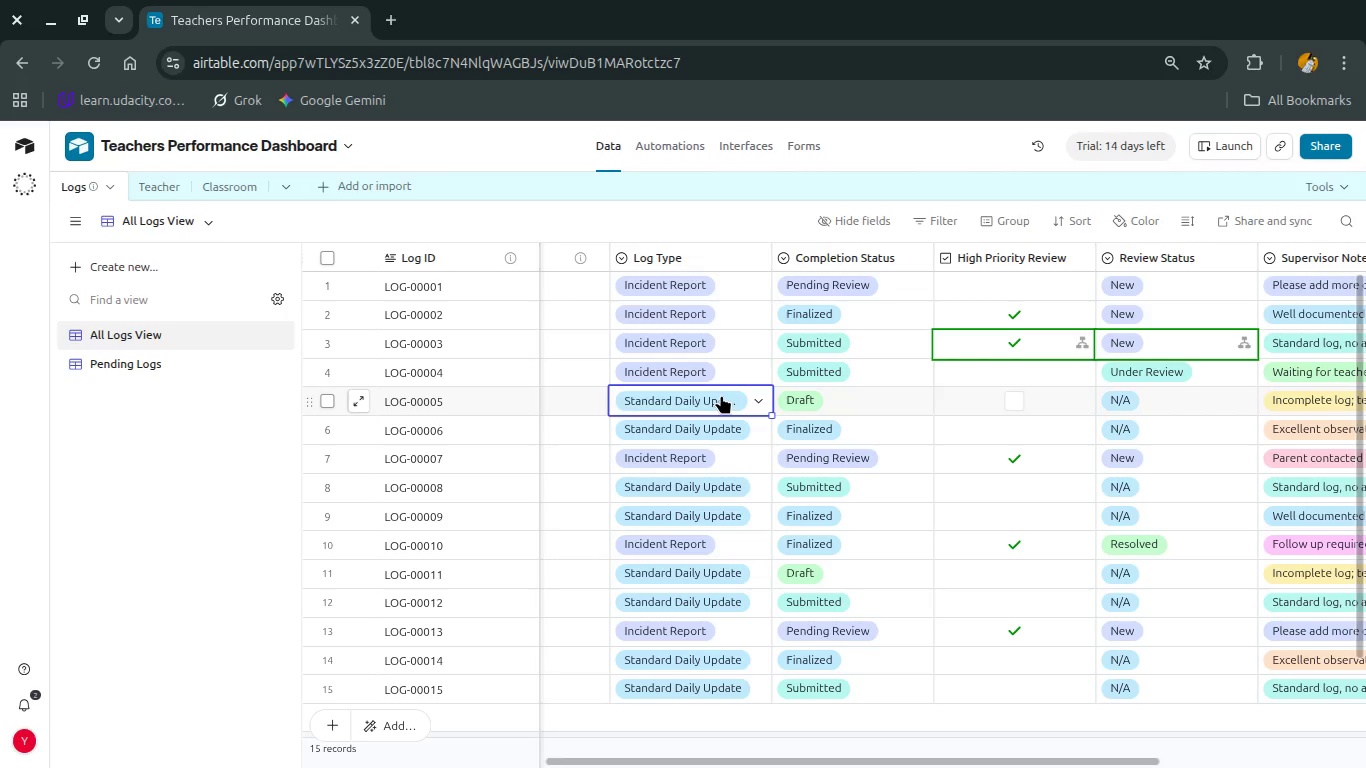 
left_click([217, 394])
 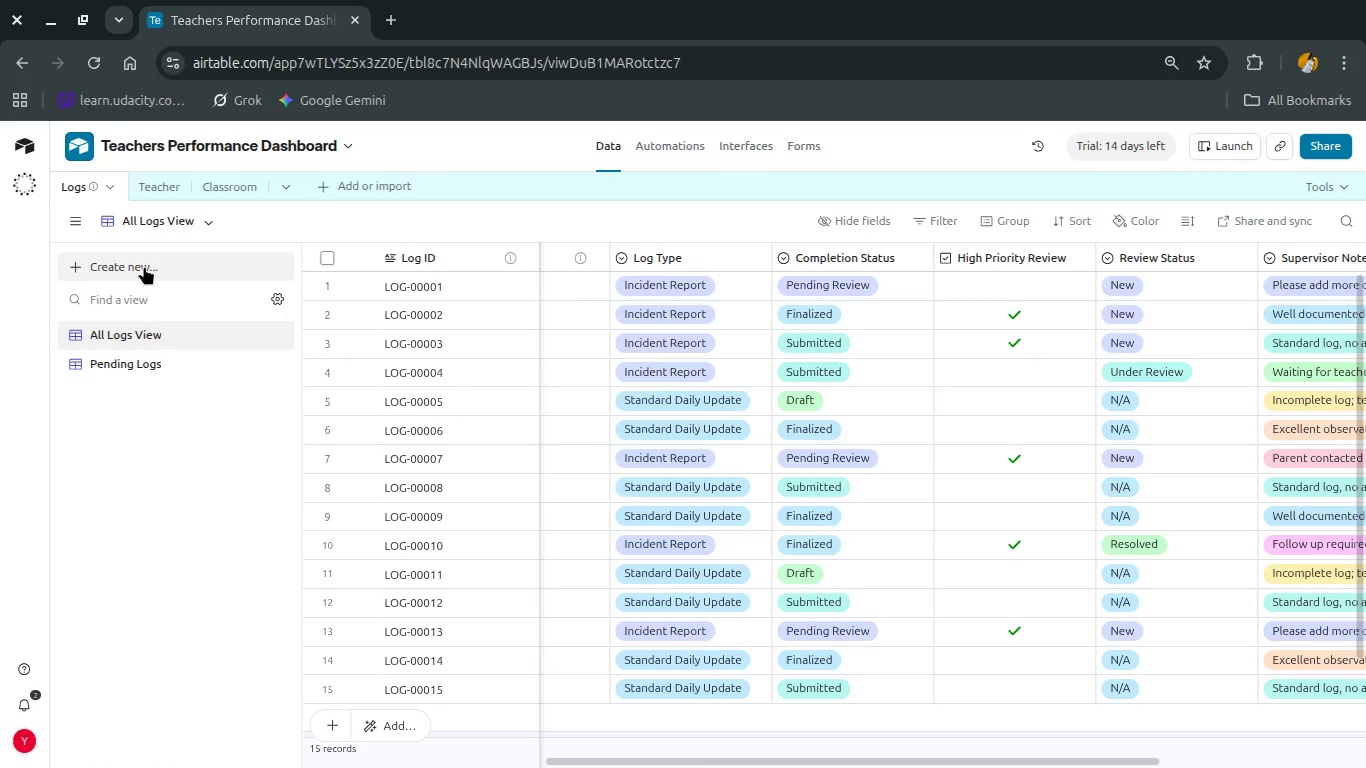 
left_click([144, 266])
 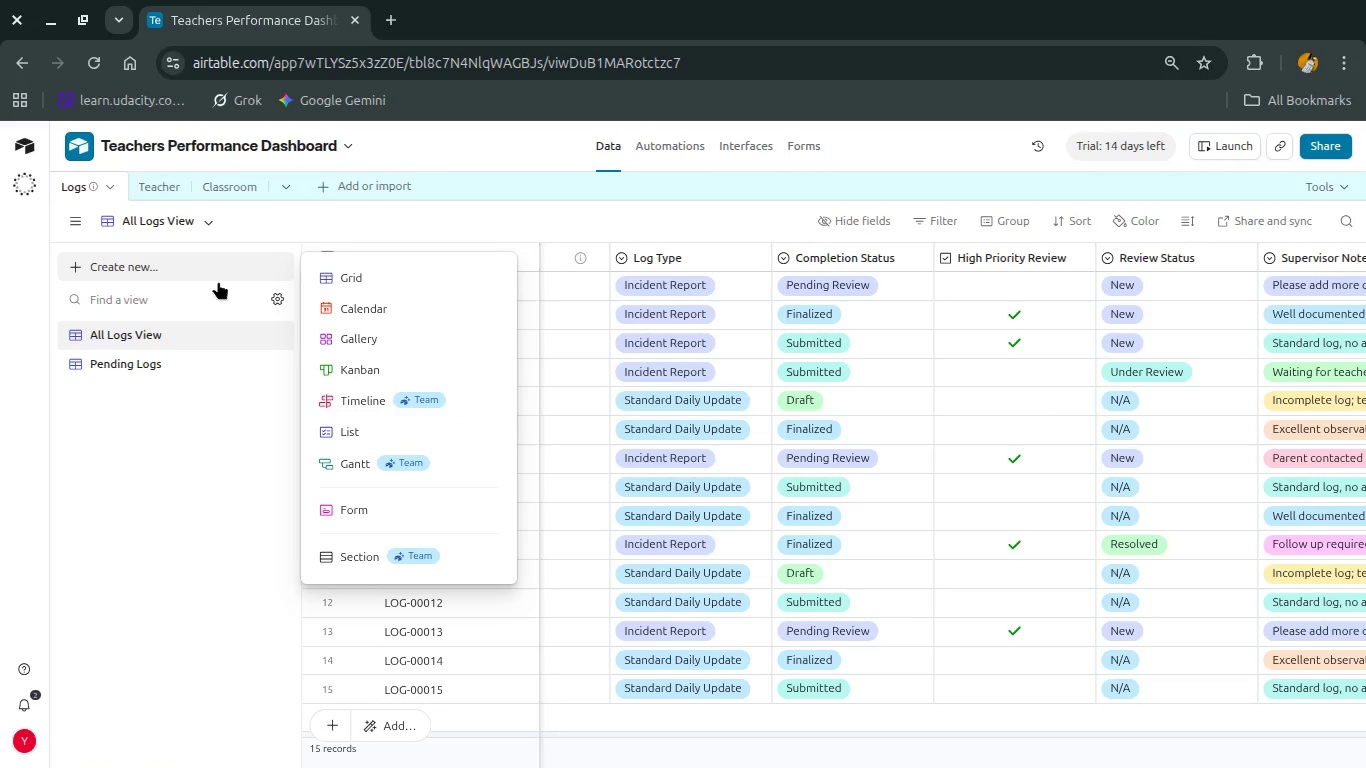 
left_click([382, 279])
 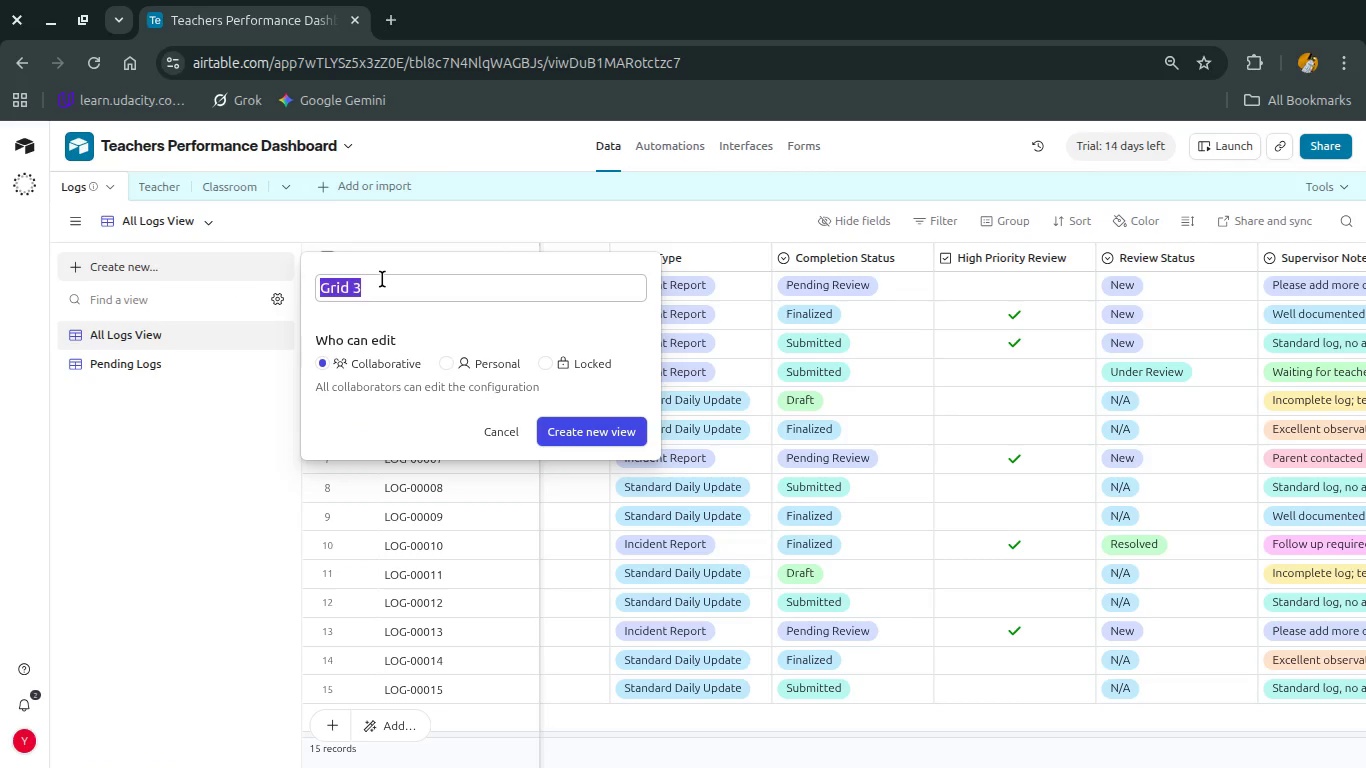 
type(Incient Repos)
key(Backspace)
type(rts)
 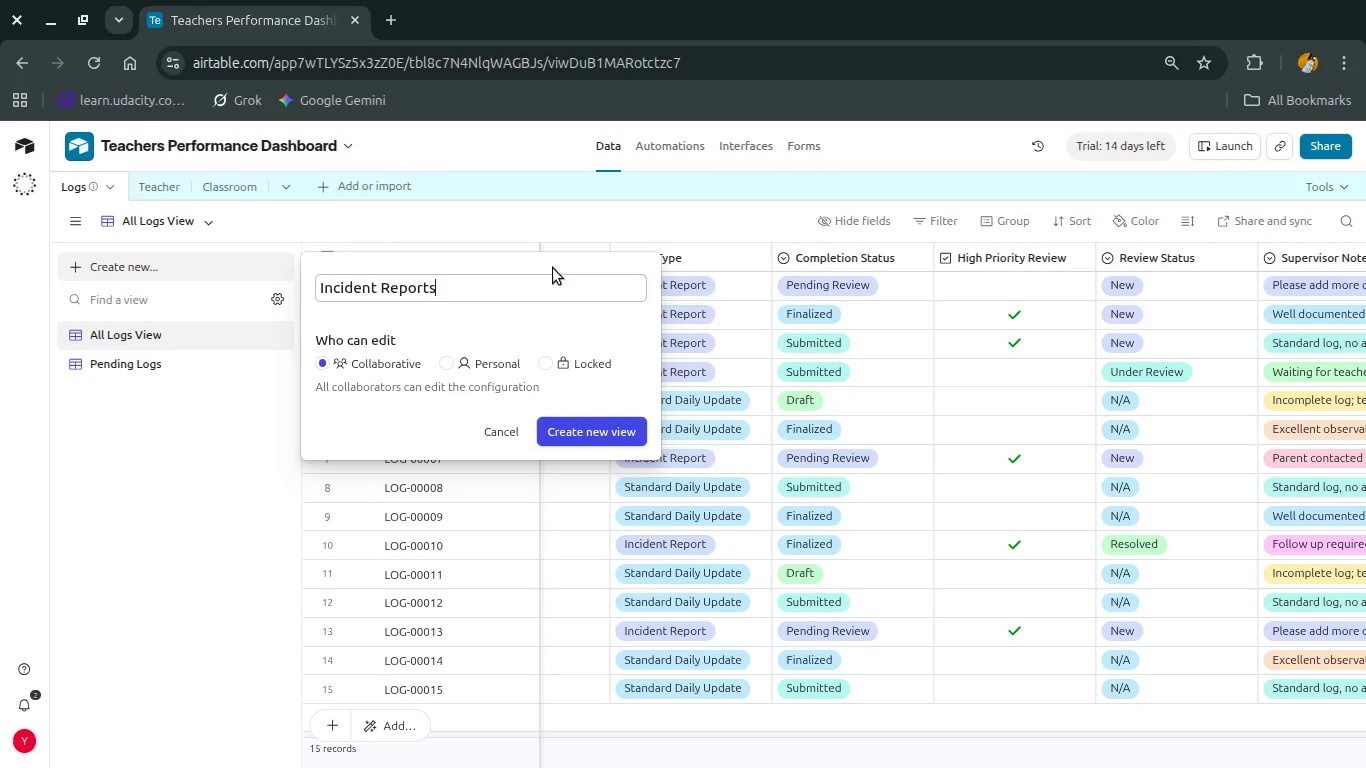 
hold_key(key=D, duration=0.33)
 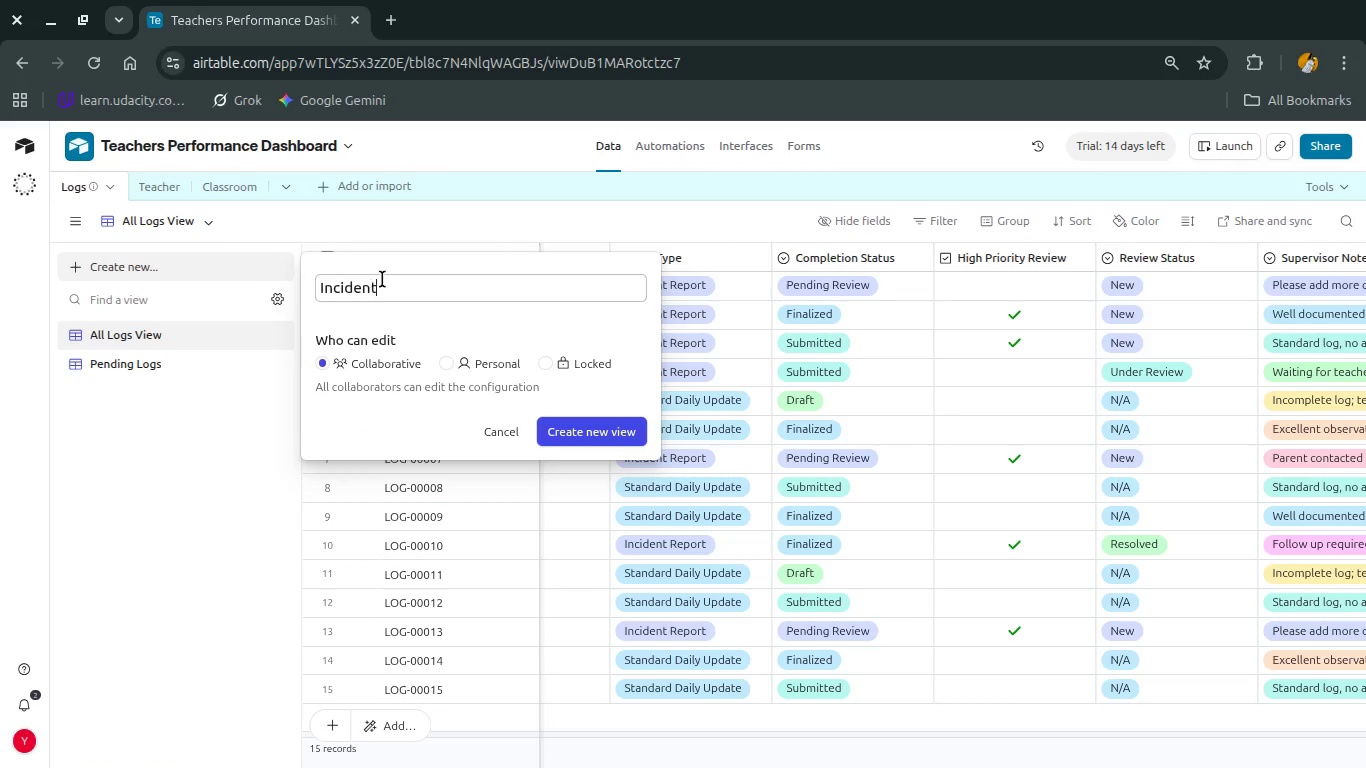 
left_click([585, 417])
 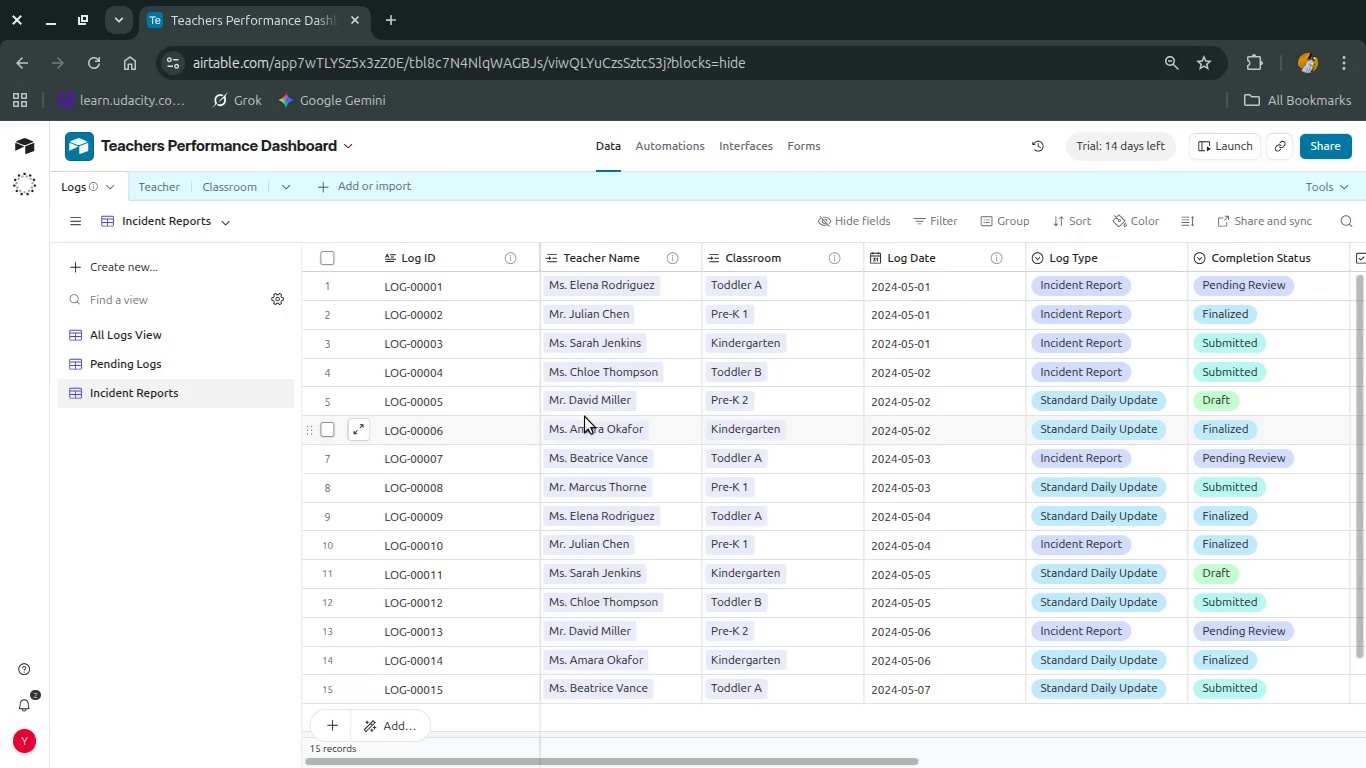 
wait(55.99)
 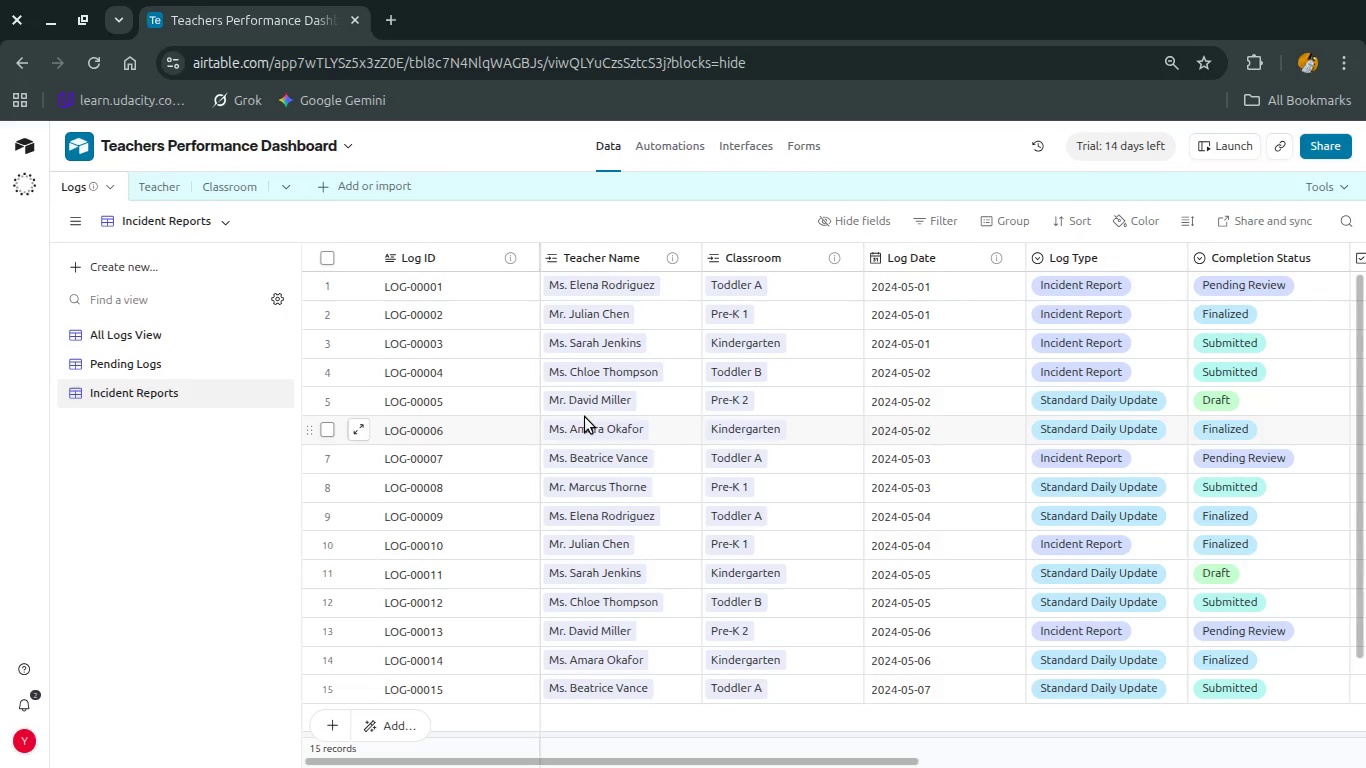 
scroll: coordinate [747, 459], scroll_direction: up, amount: 1.0
 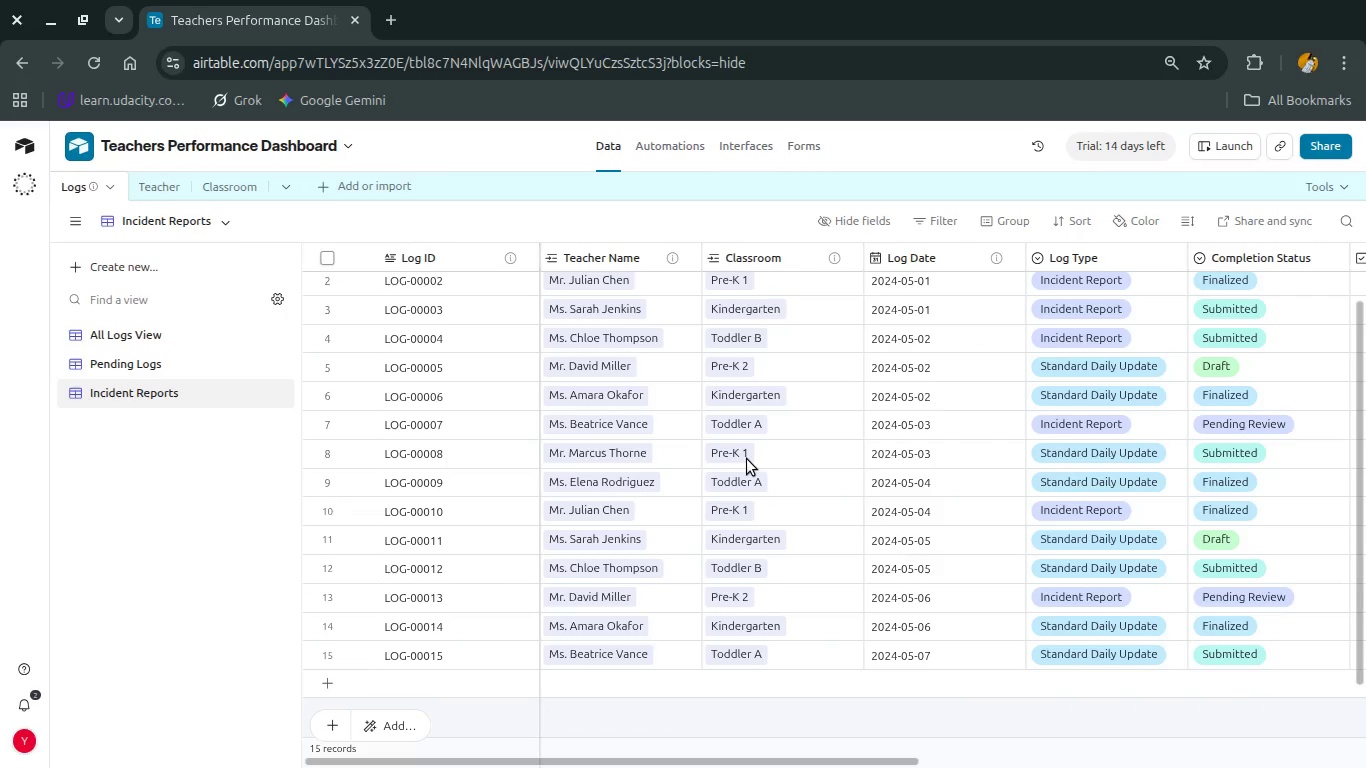 
scroll: coordinate [747, 459], scroll_direction: down, amount: 4.0
 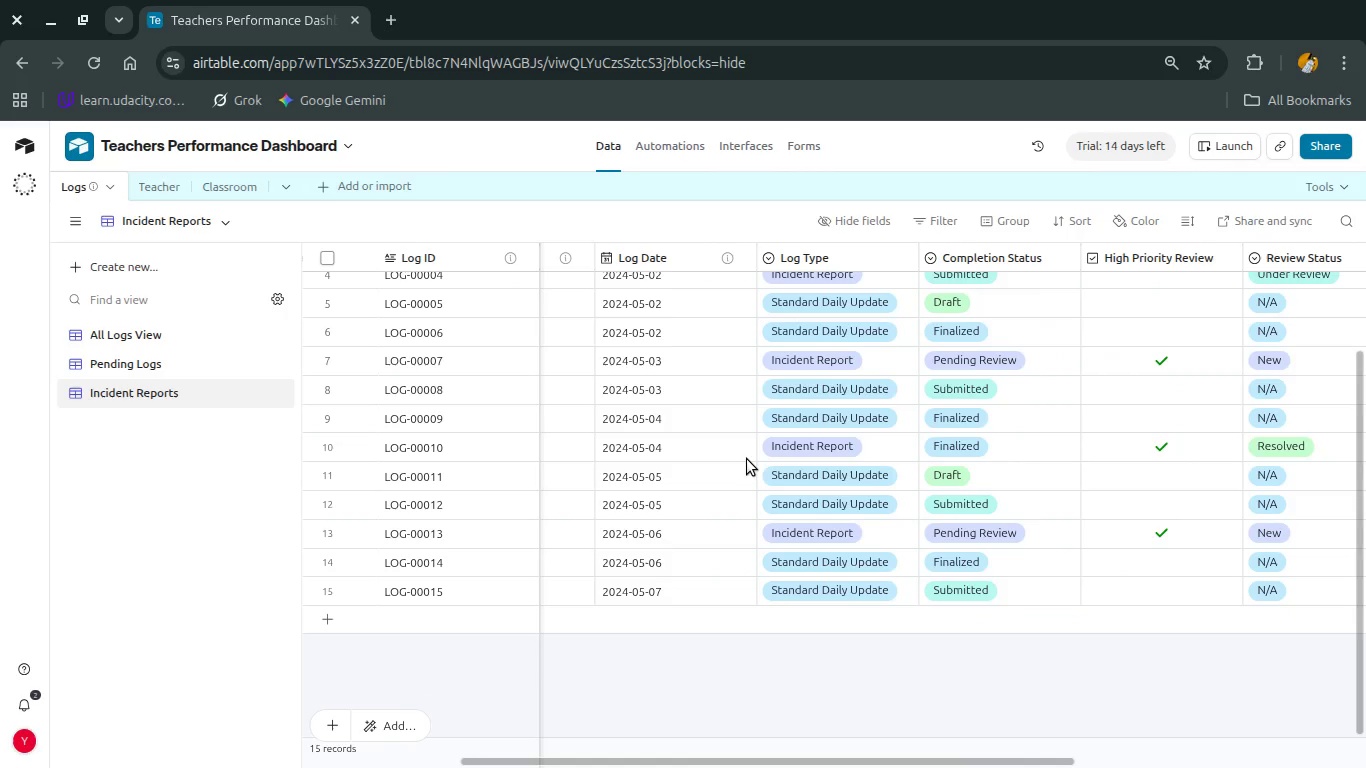 
scroll: coordinate [747, 459], scroll_direction: up, amount: 9.0
 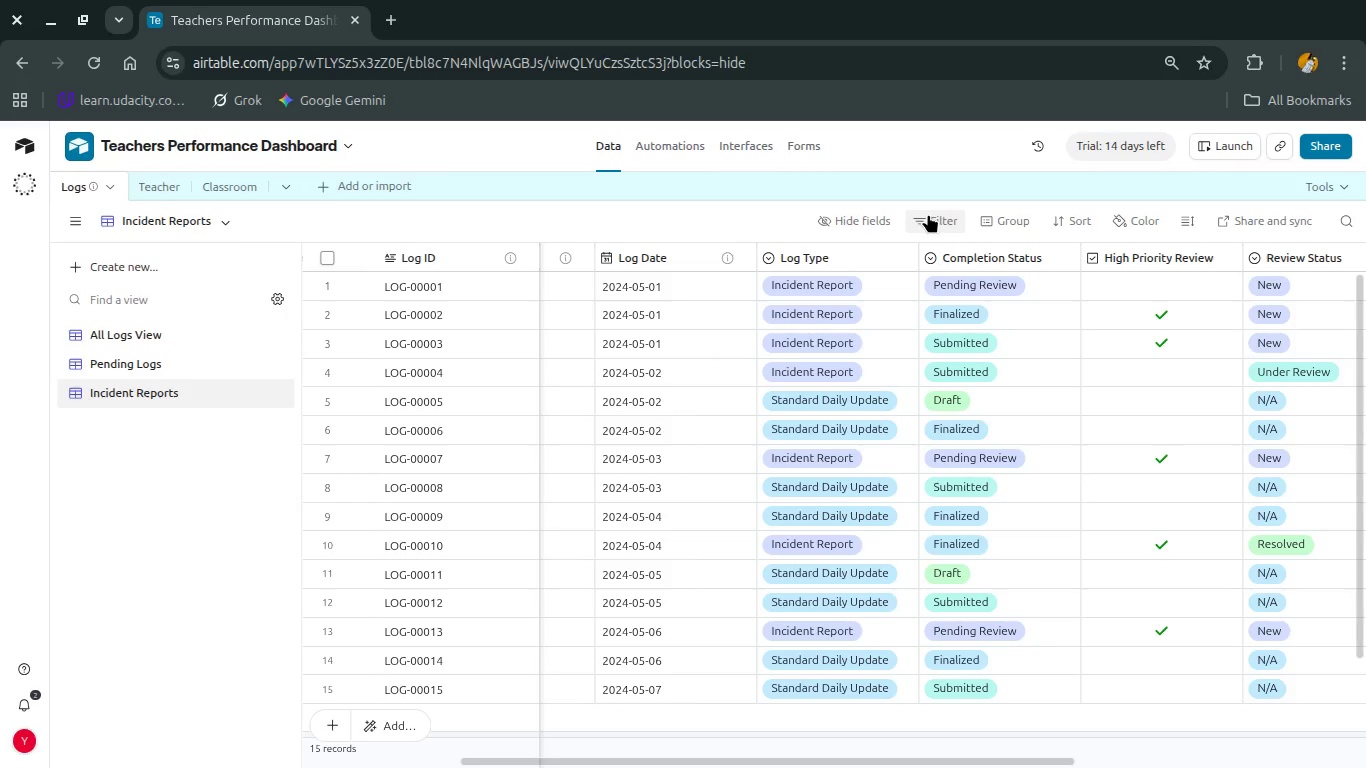 
left_click([928, 214])
 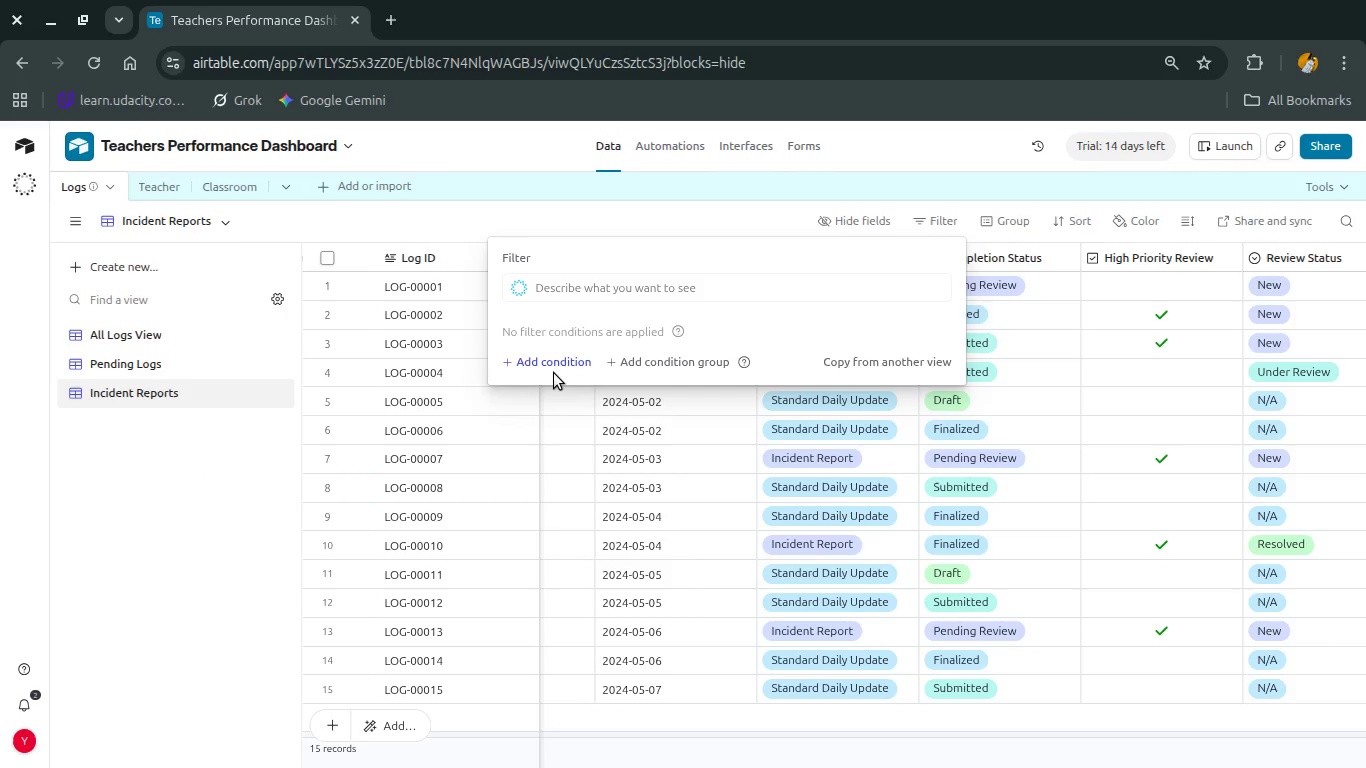 
left_click([561, 359])
 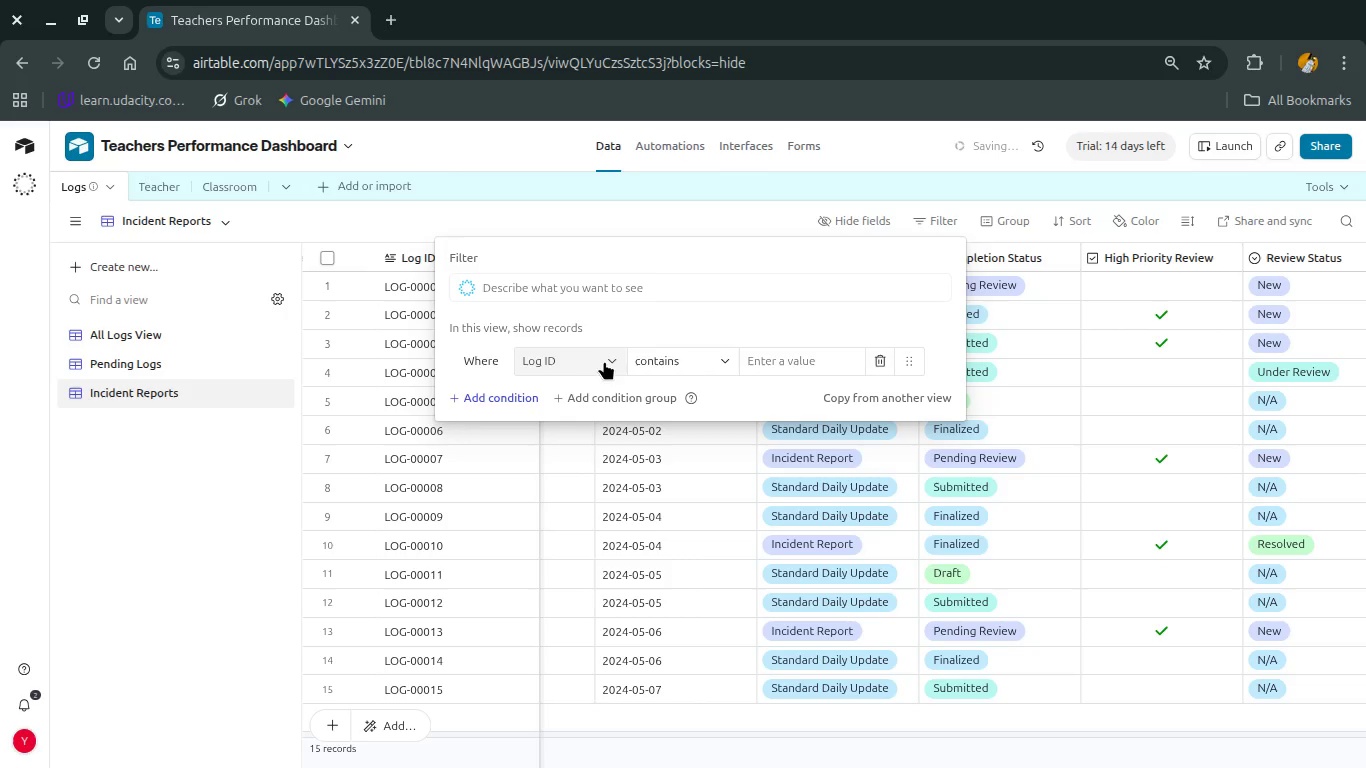 
left_click([590, 362])
 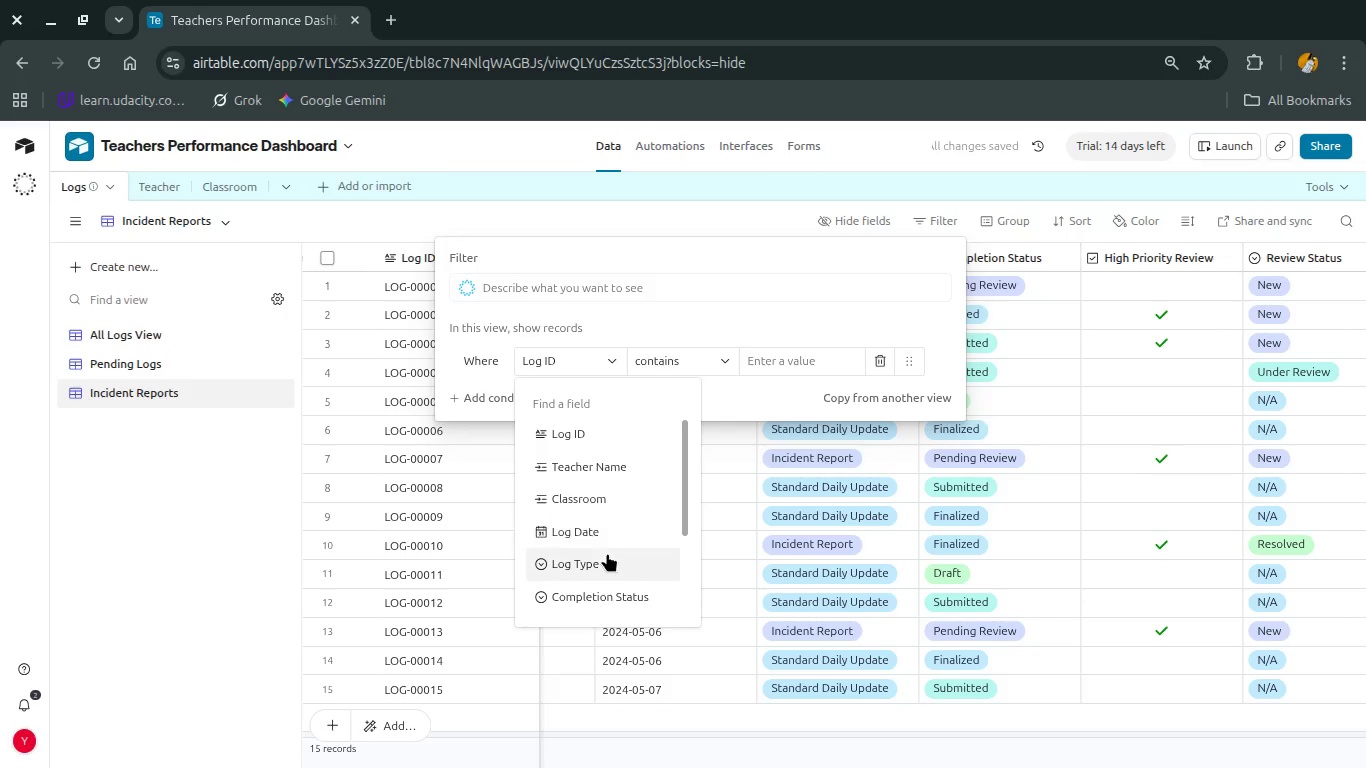 
left_click([606, 556])
 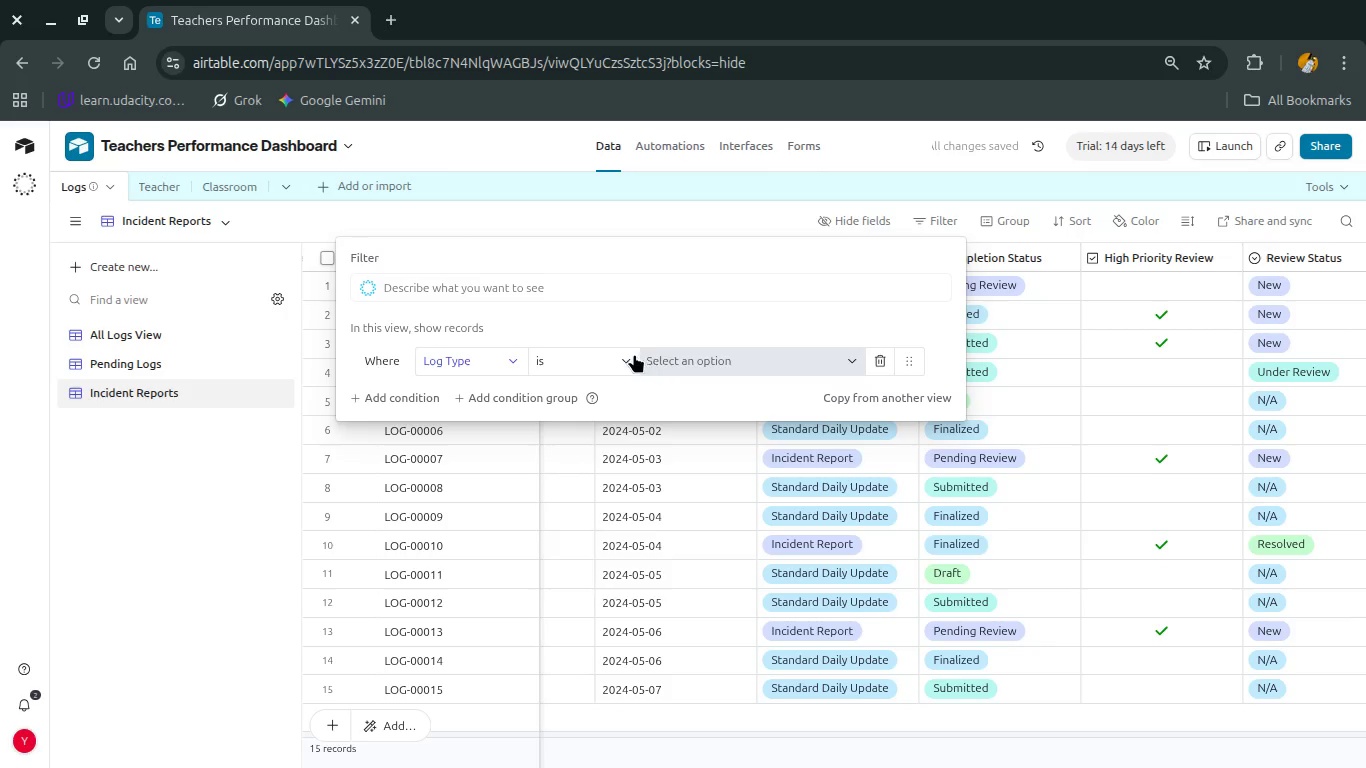 
left_click([684, 355])
 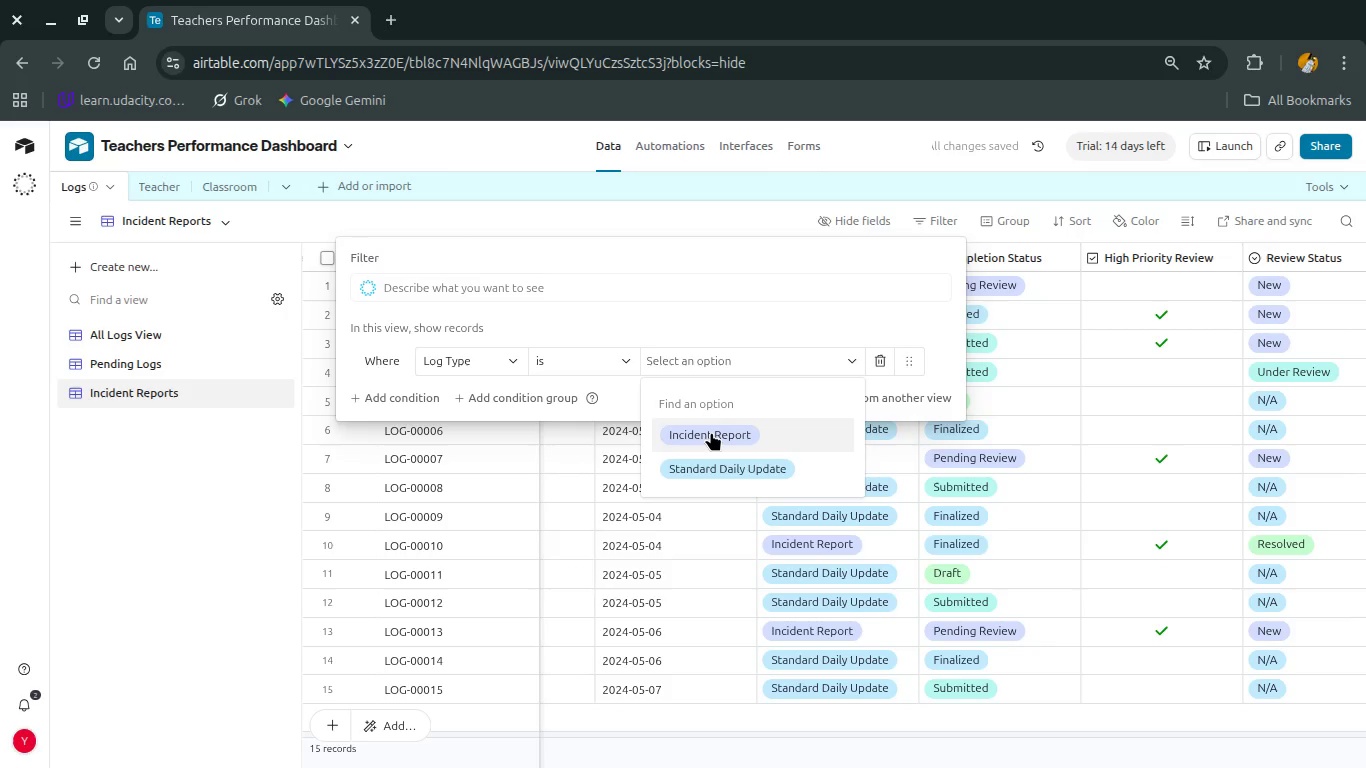 
left_click([711, 433])
 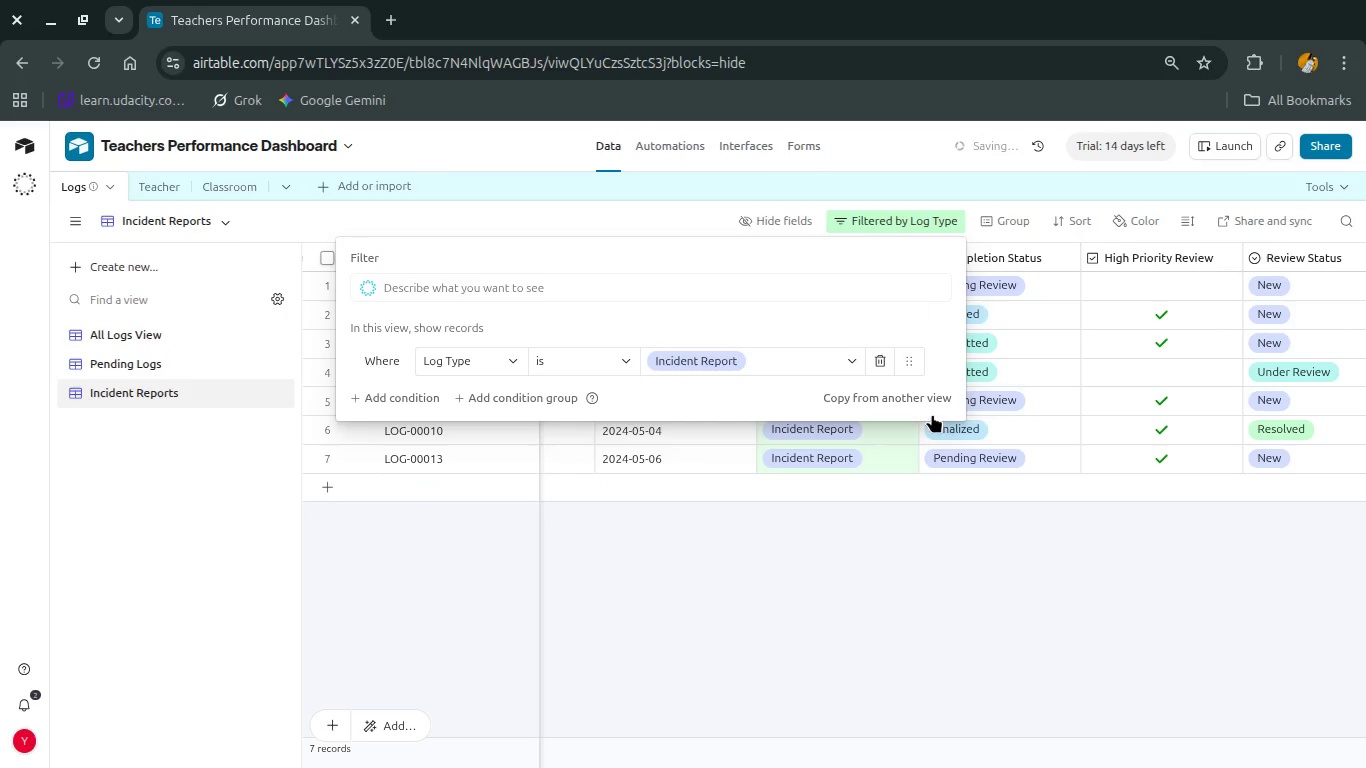 
left_click([923, 511])
 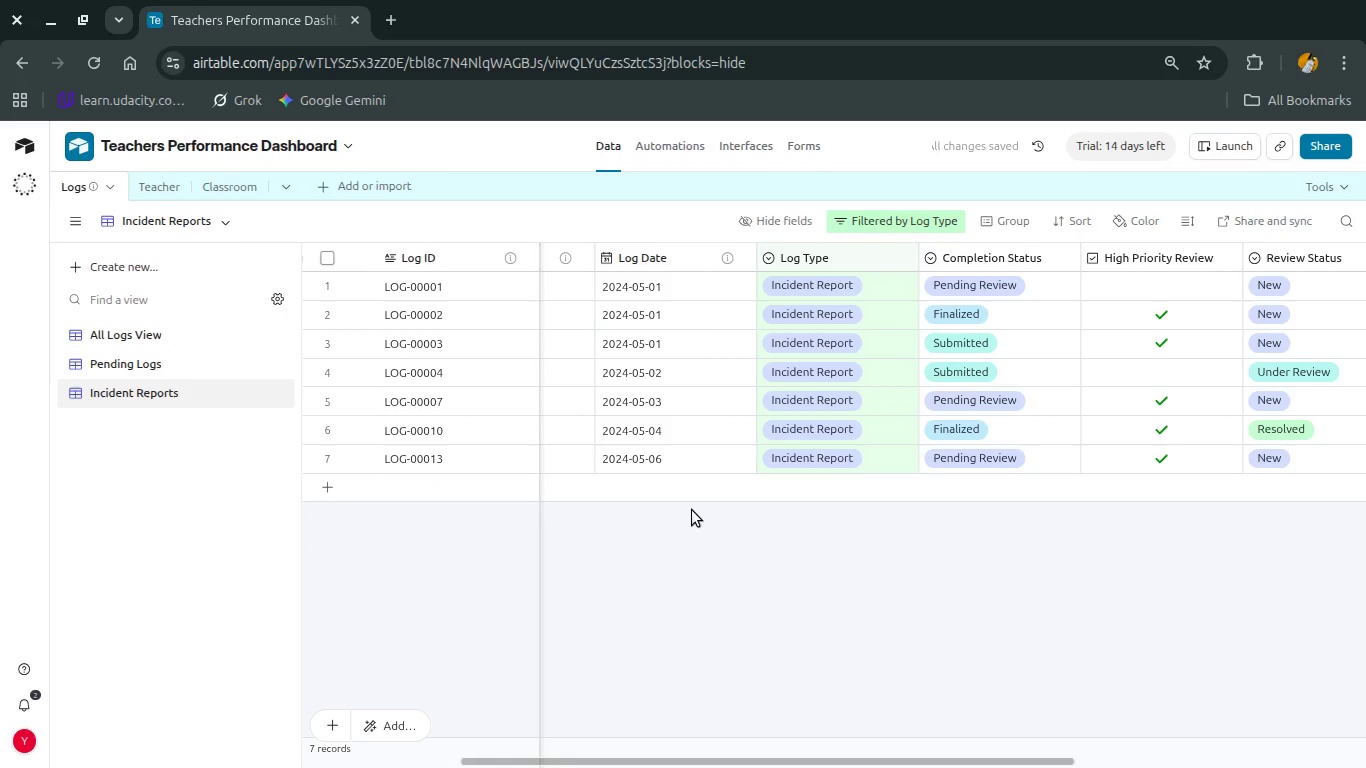 
left_click([692, 510])
 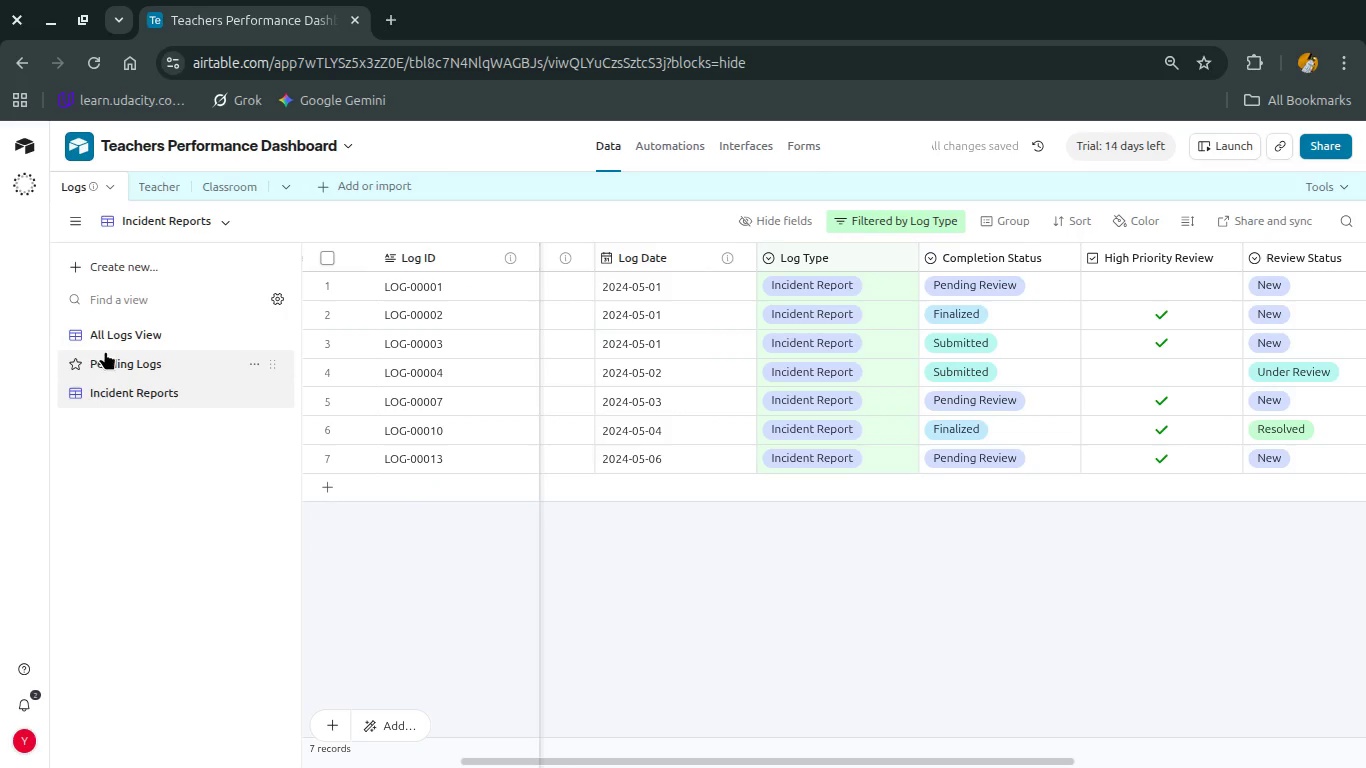 
left_click([105, 351])
 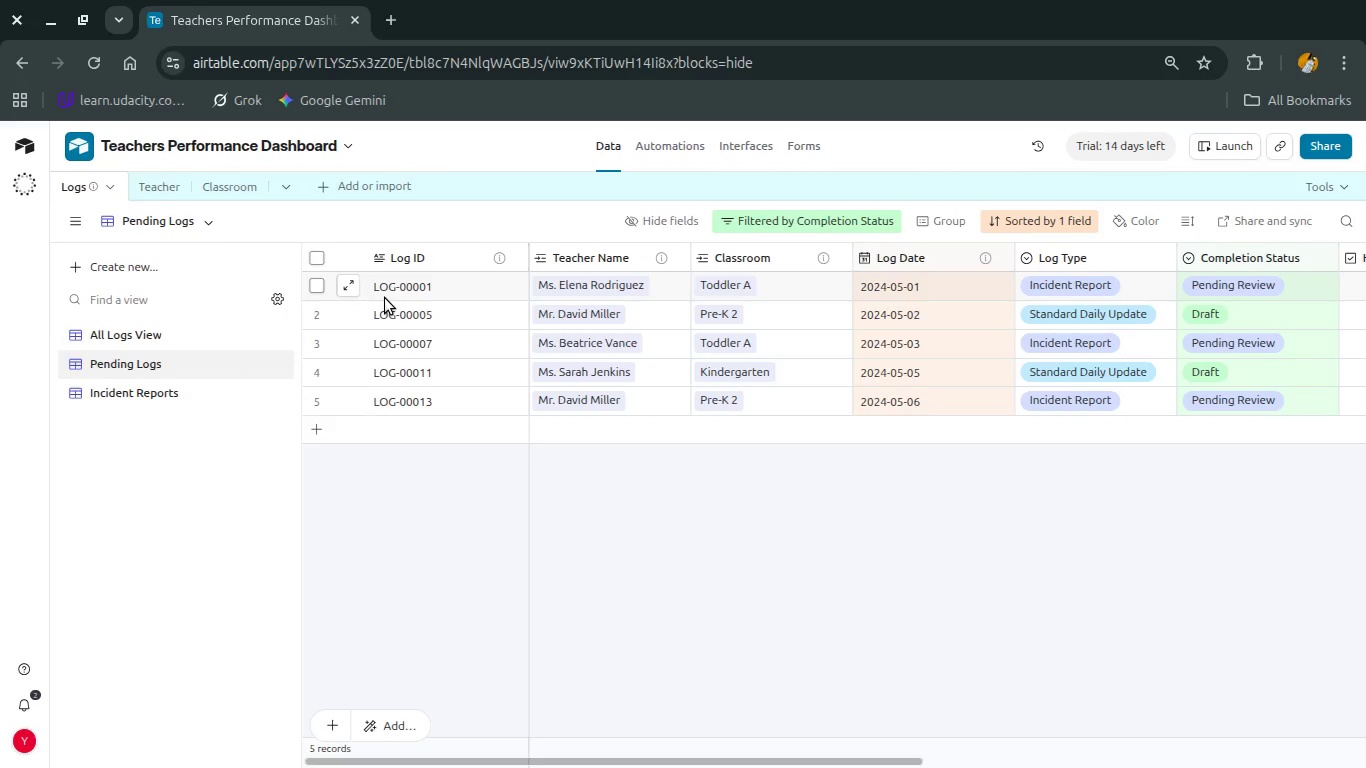 
left_click([152, 190])
 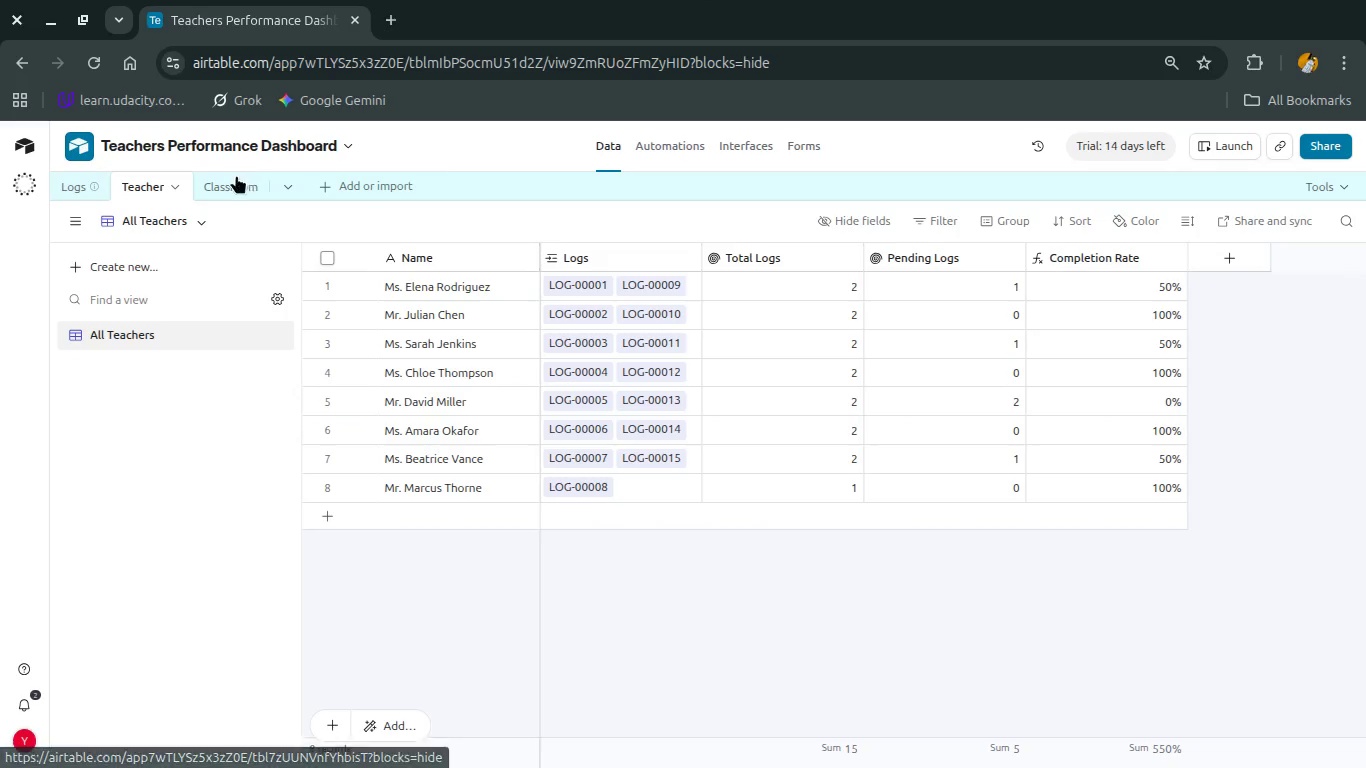 
left_click([236, 188])
 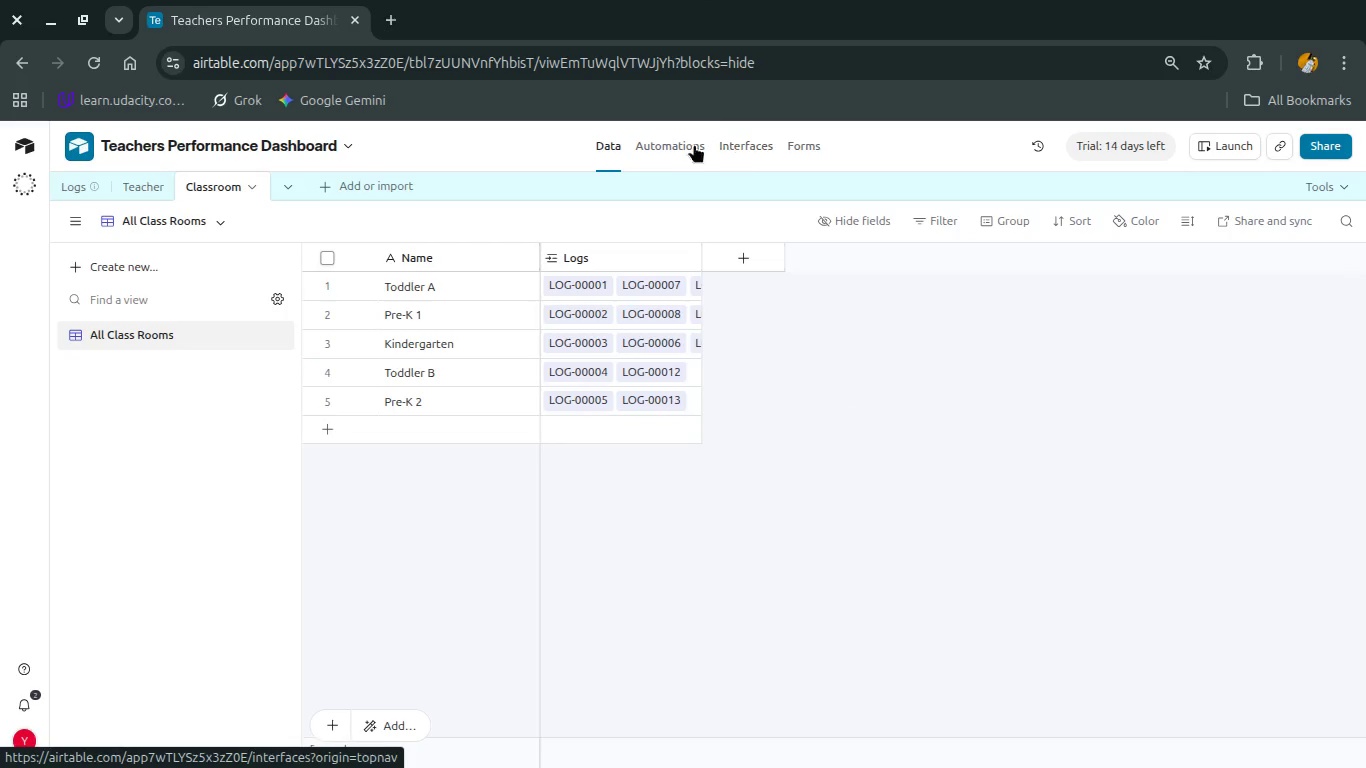 
left_click([666, 143])
 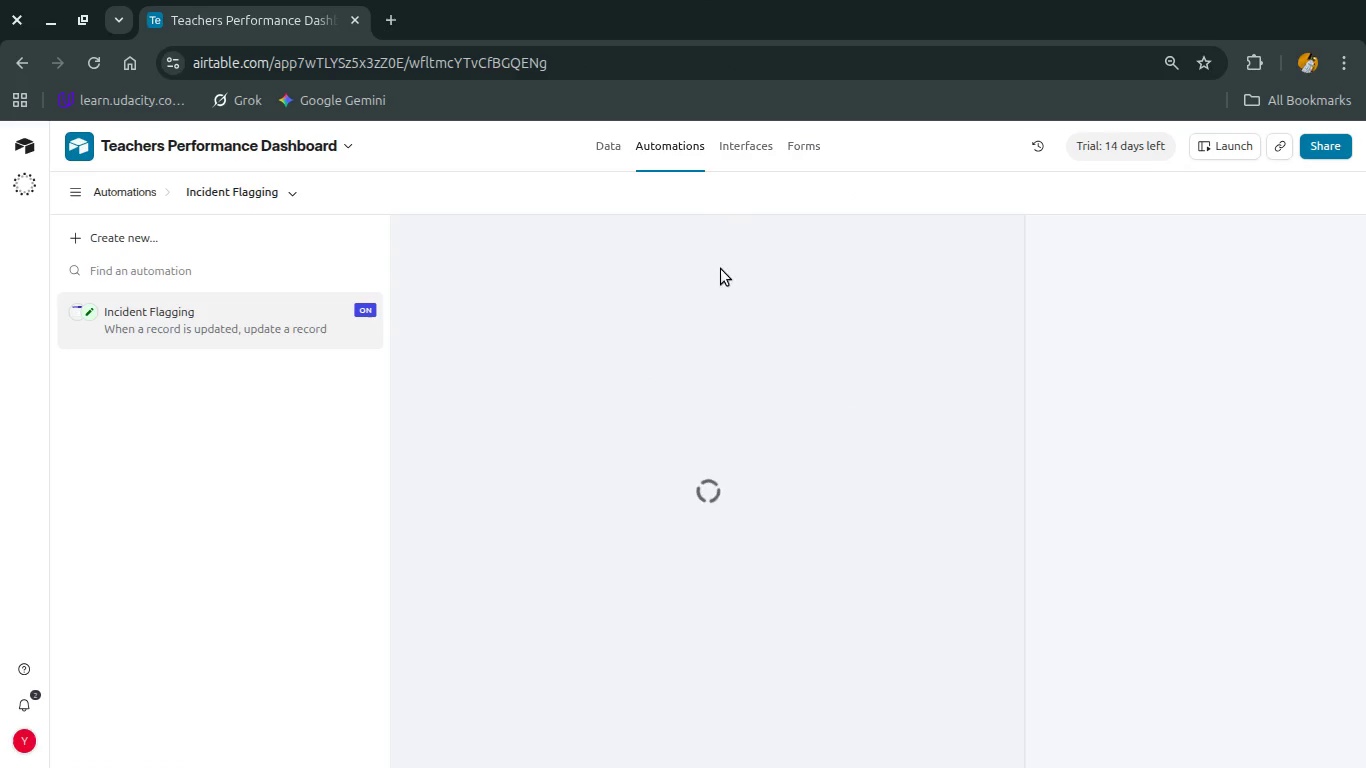 
left_click([731, 152])
 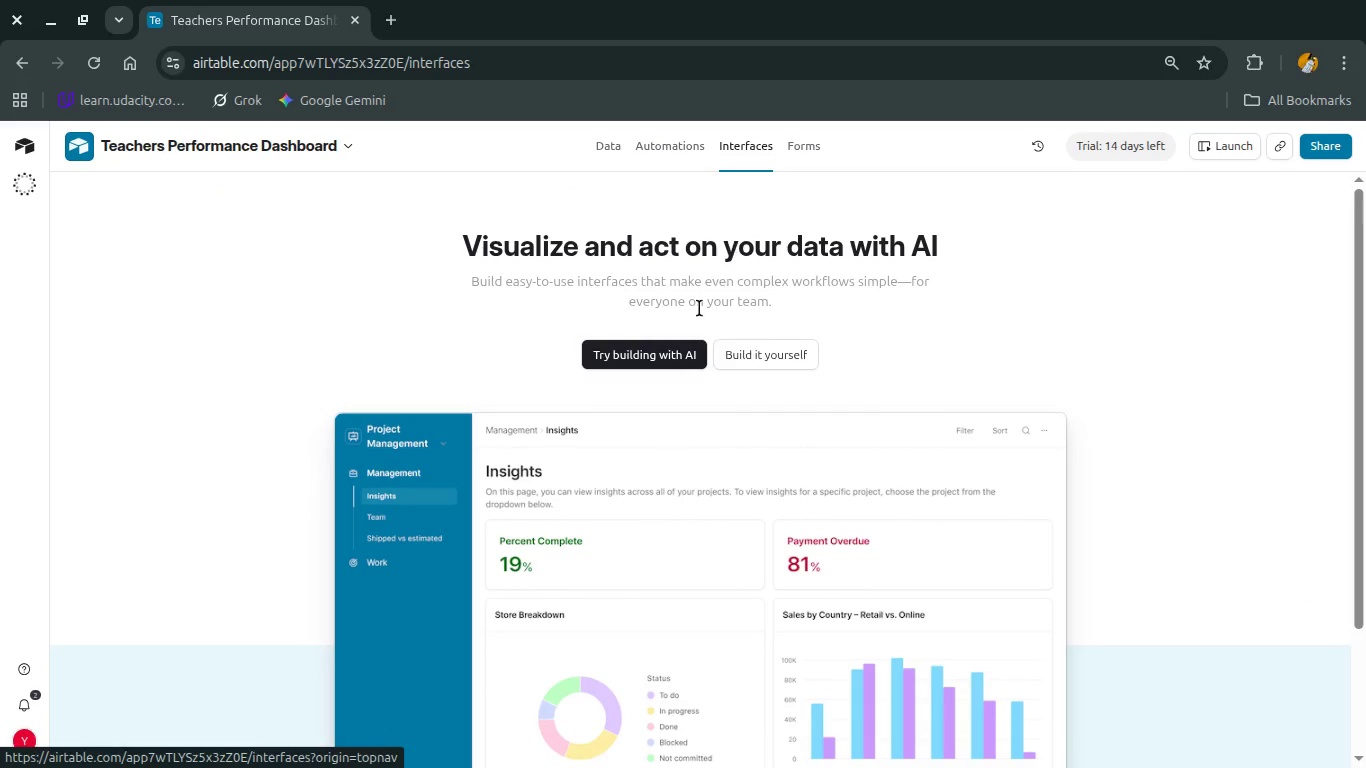 
left_click([752, 343])
 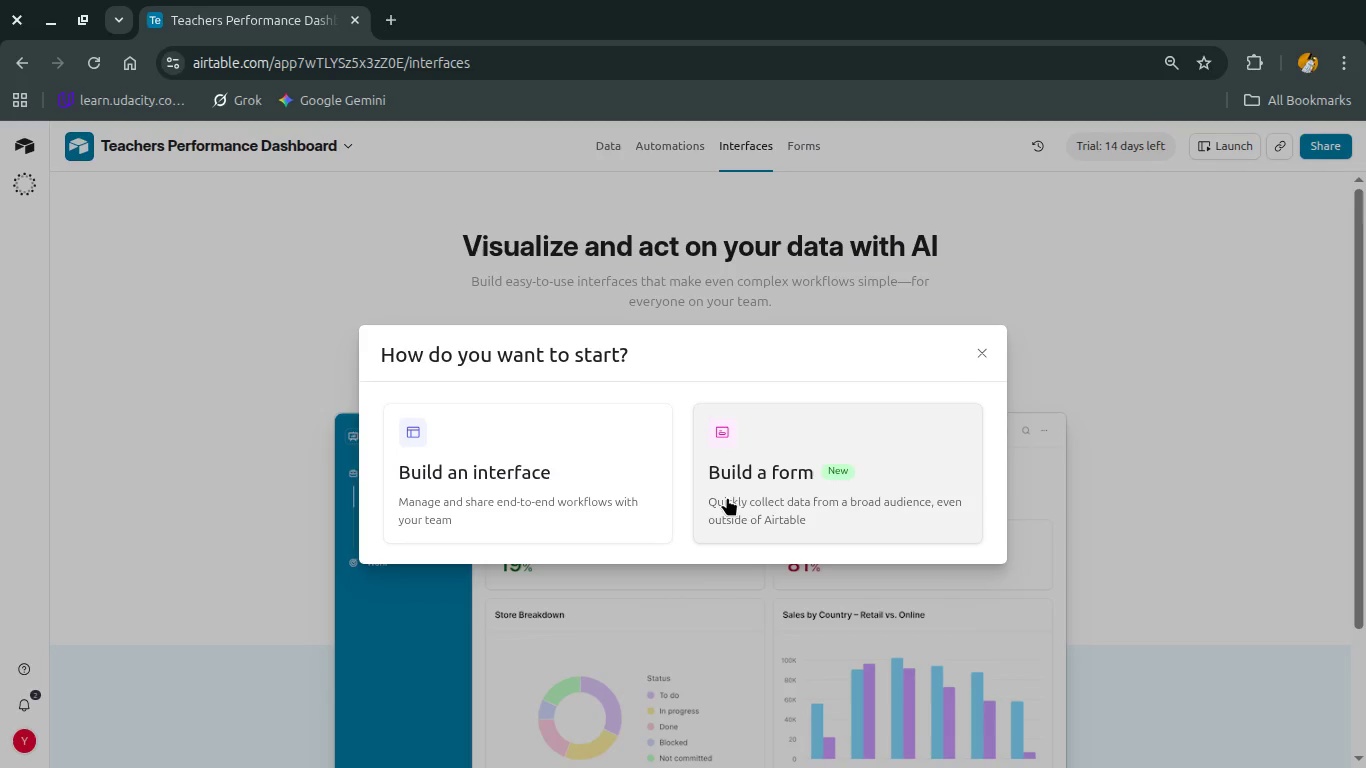 
left_click([610, 499])
 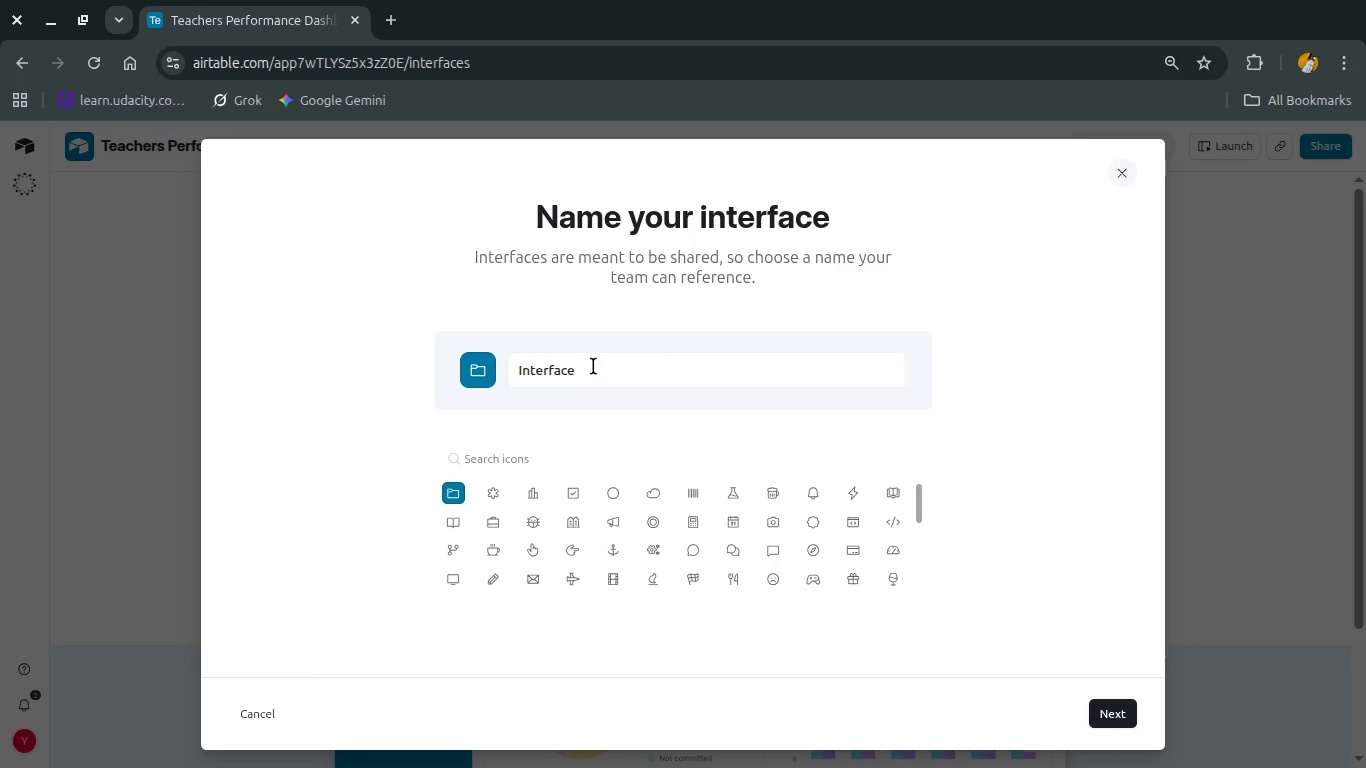 
double_click([593, 366])
 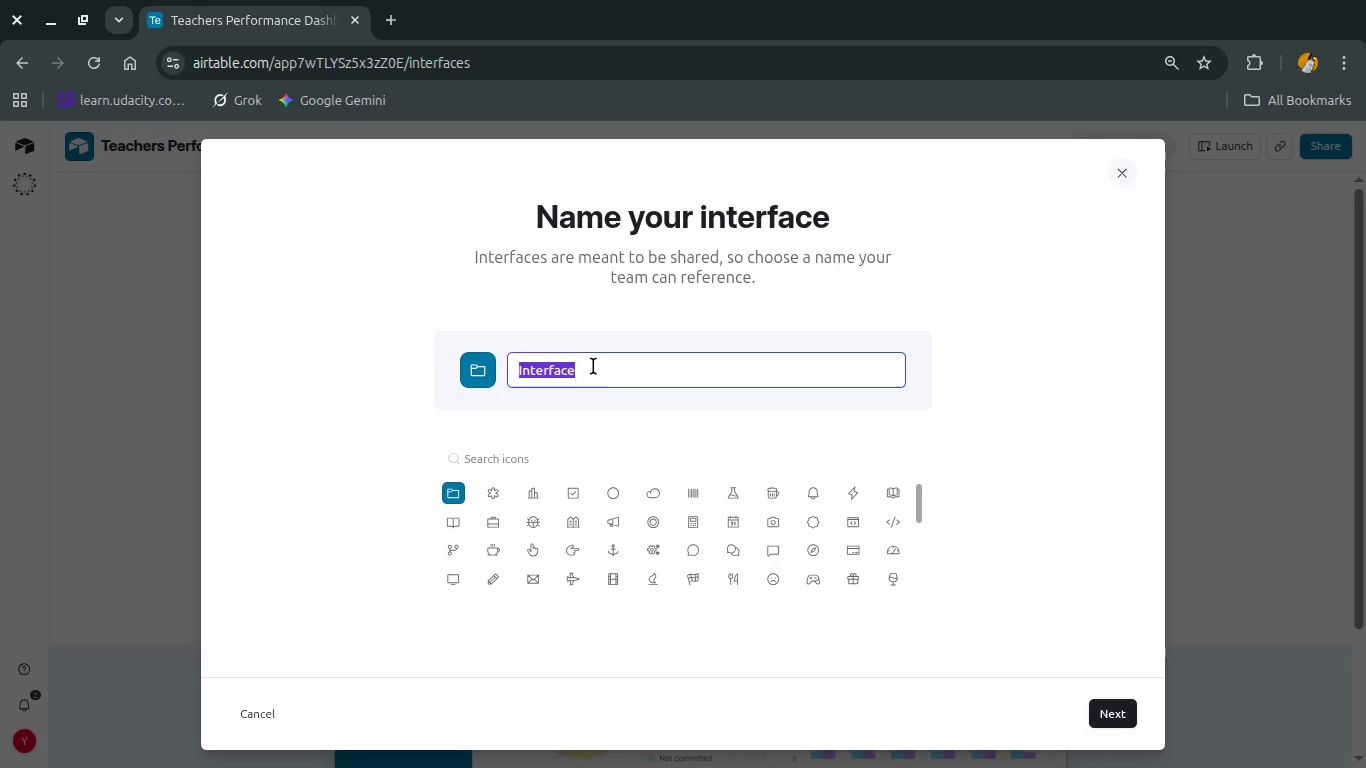 
hold_key(key=ShiftLeft, duration=0.67)
 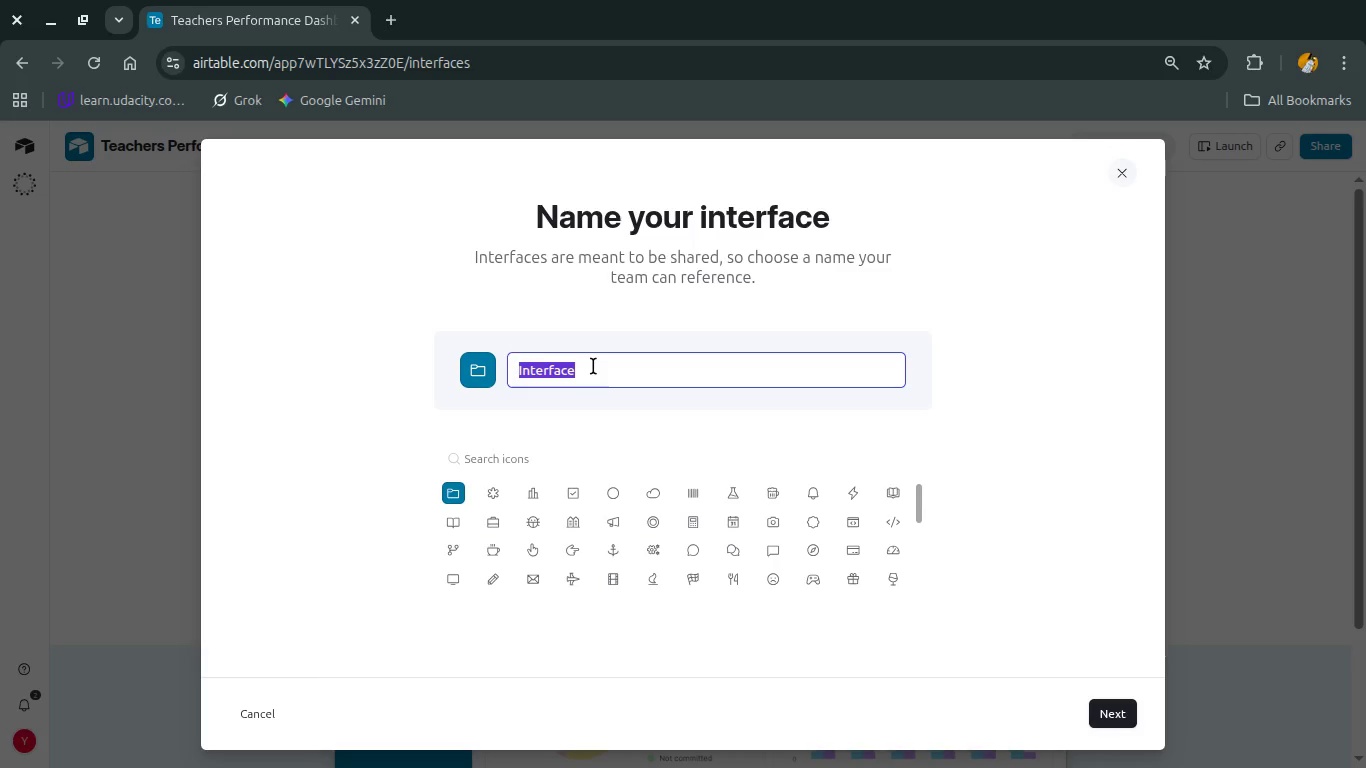 
type(Teacher PerformanceDashboard)
 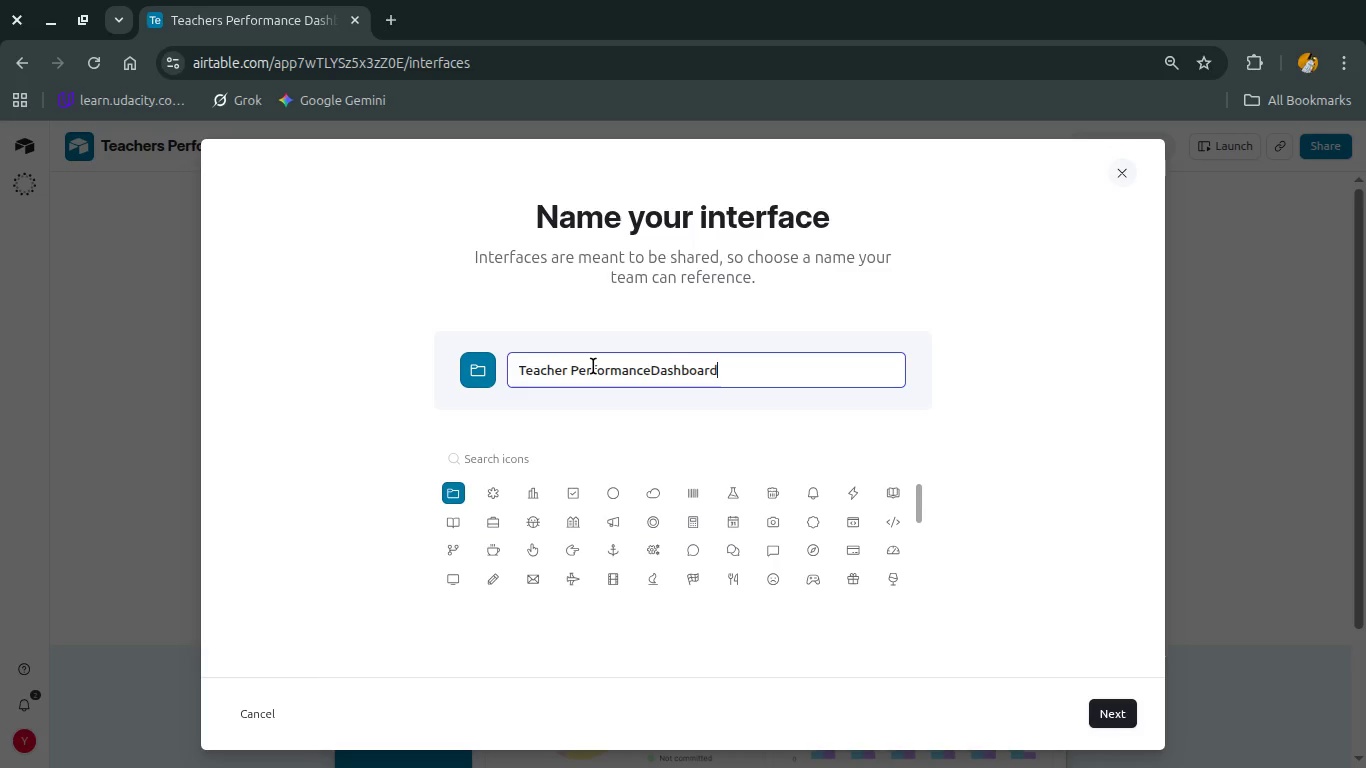 
left_click([650, 371])
 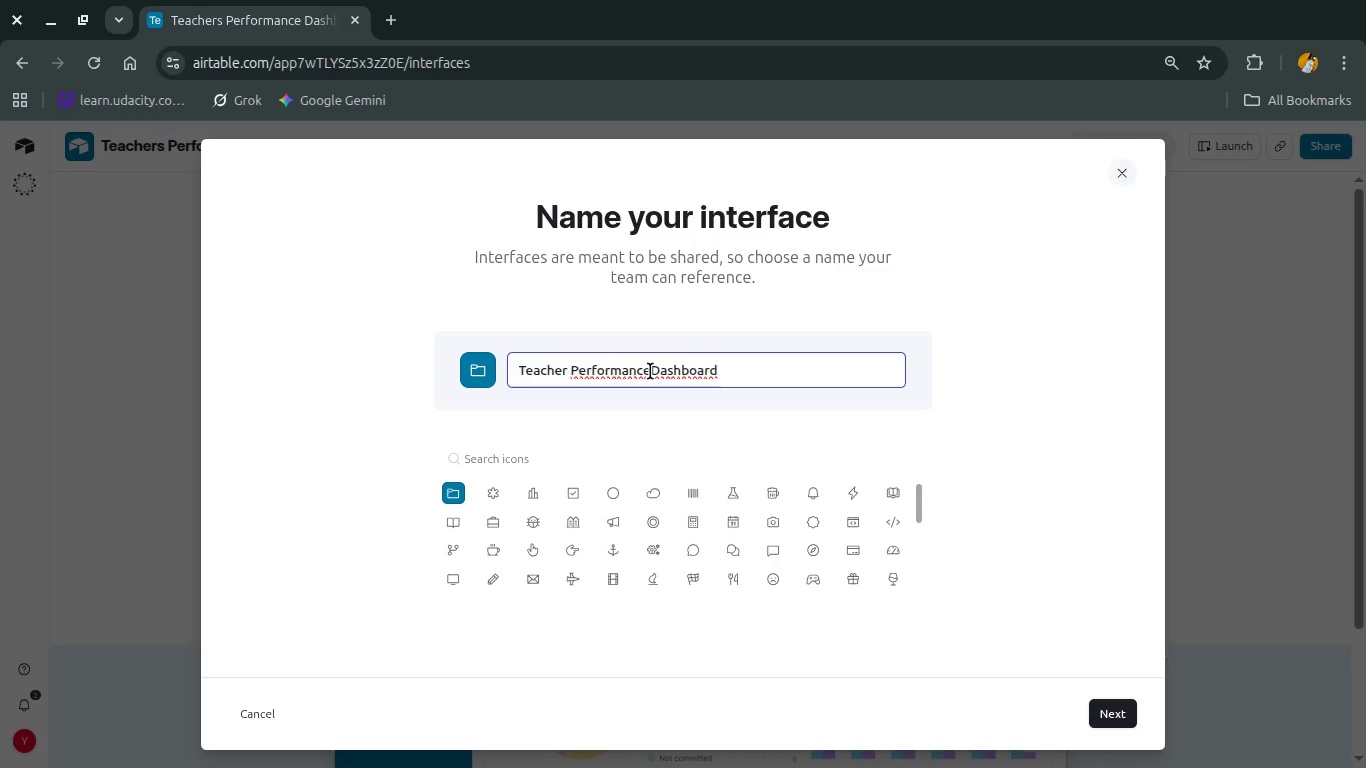 
key(Space)
 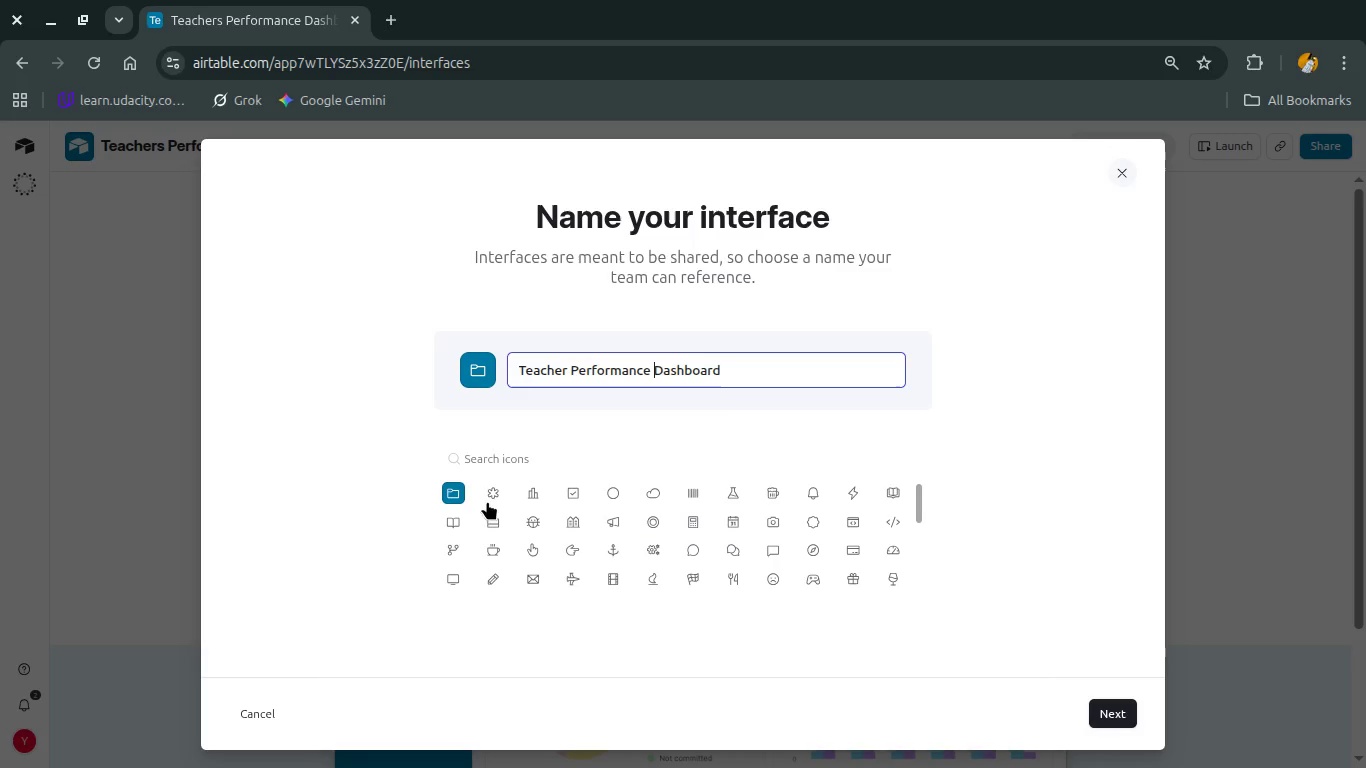 
left_click([532, 483])
 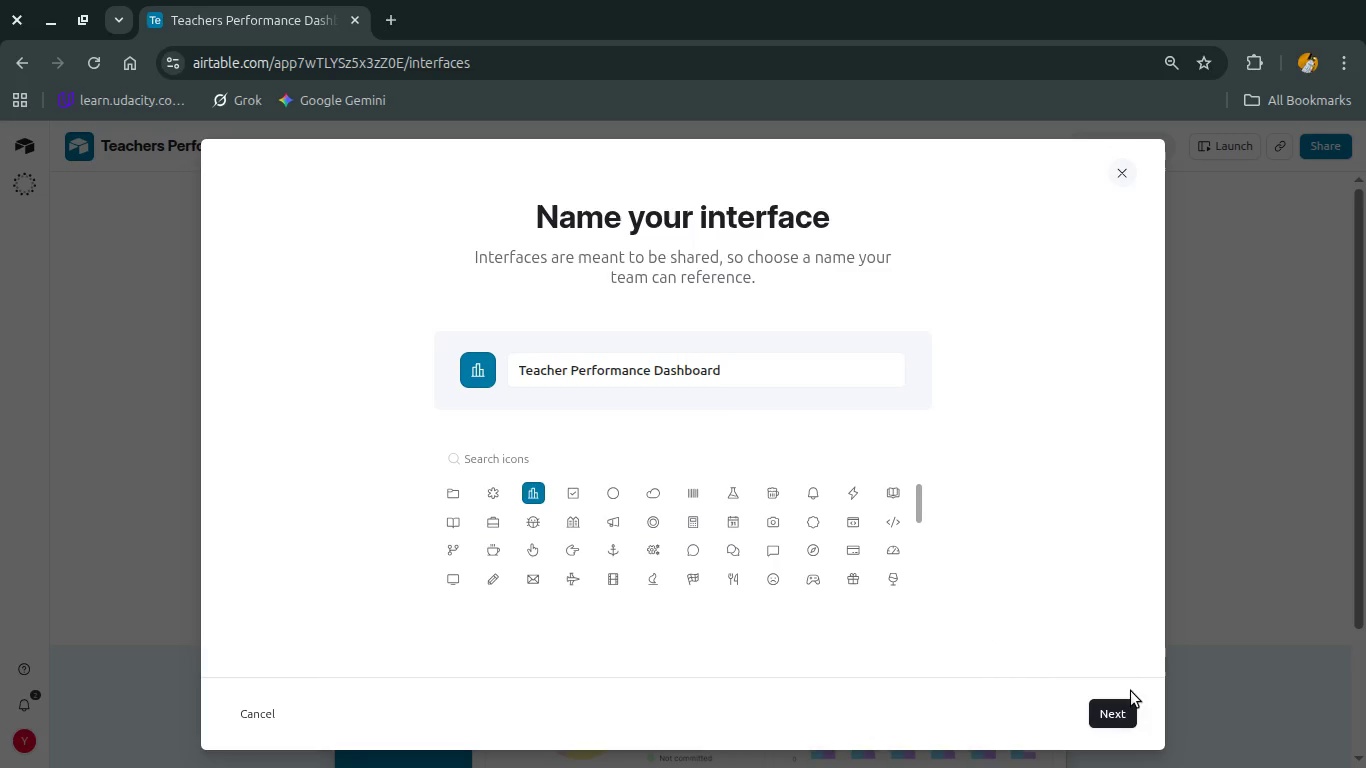 
left_click([1121, 710])
 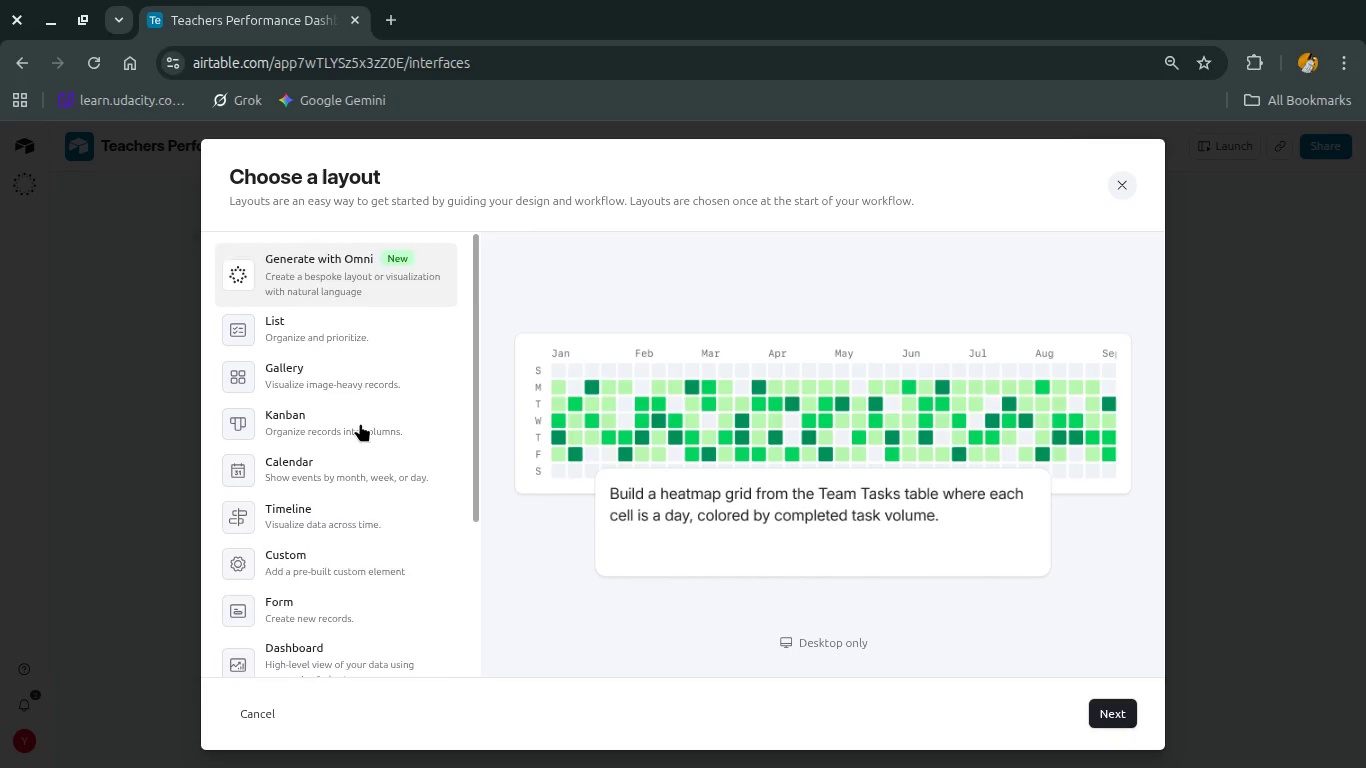 
wait(8.67)
 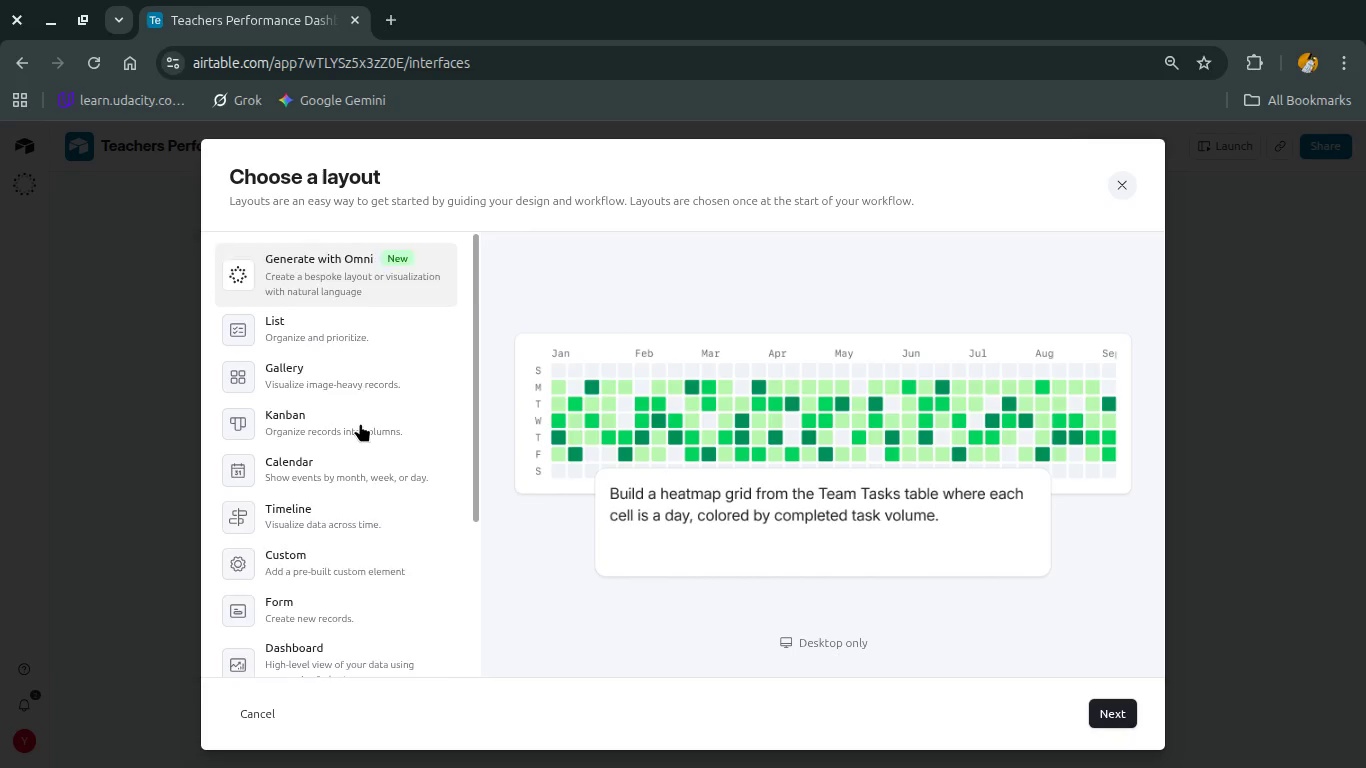 
left_click([329, 492])
 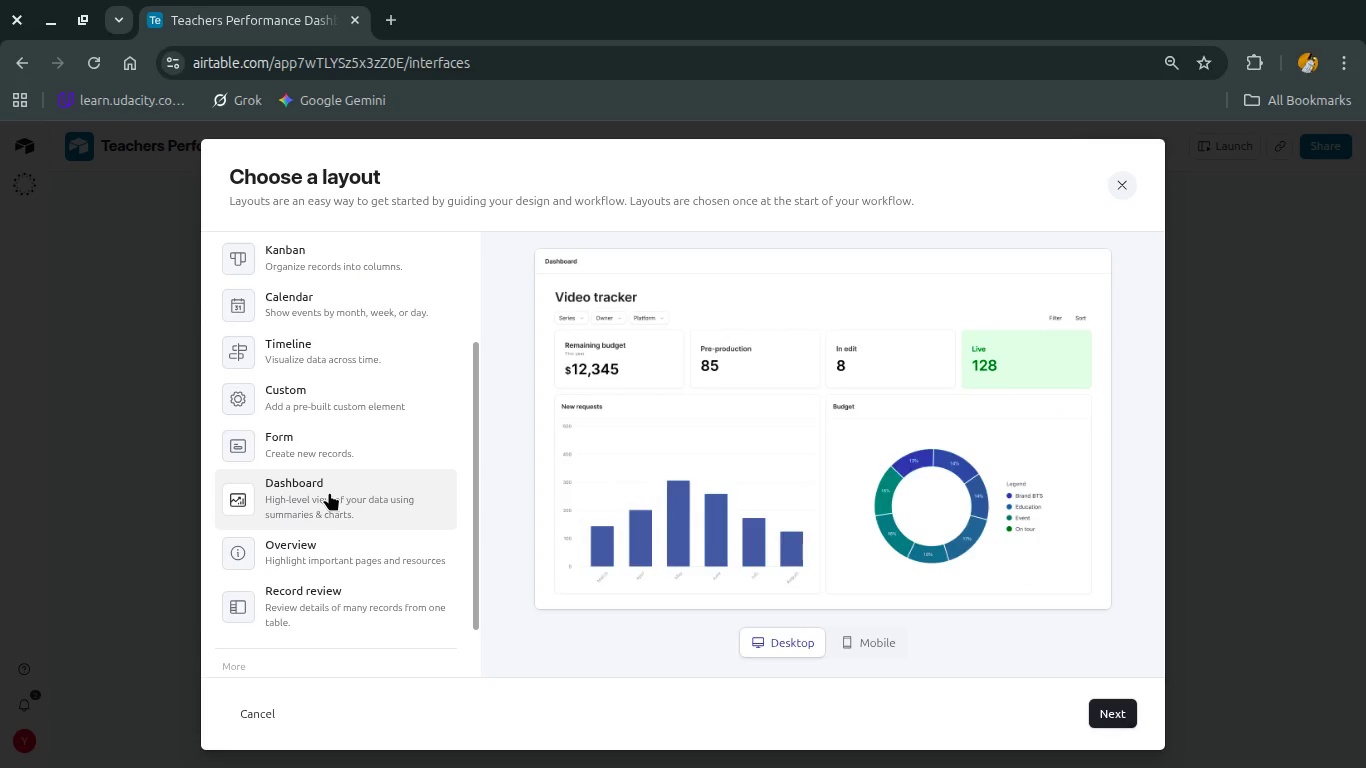 
scroll: coordinate [329, 492], scroll_direction: down, amount: 2.0
 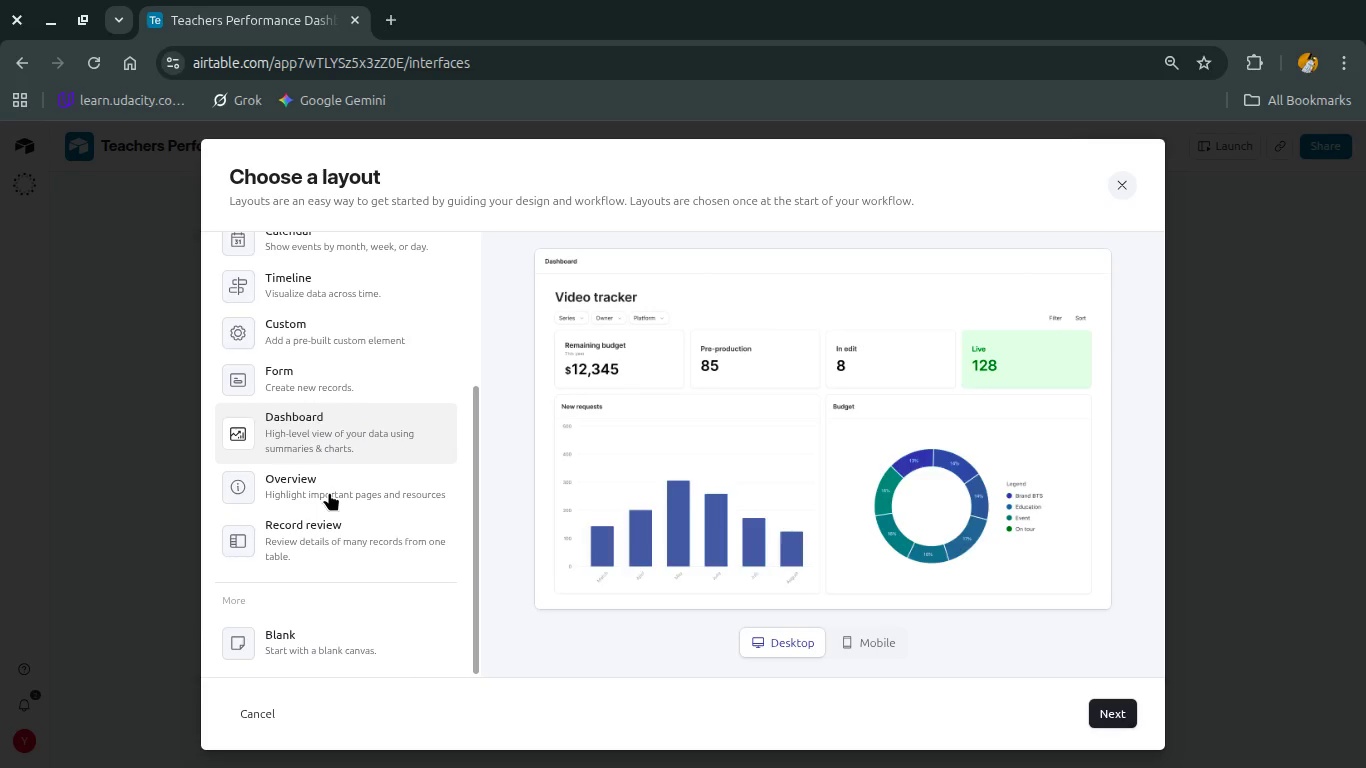 
scroll: coordinate [329, 492], scroll_direction: up, amount: 1.0
 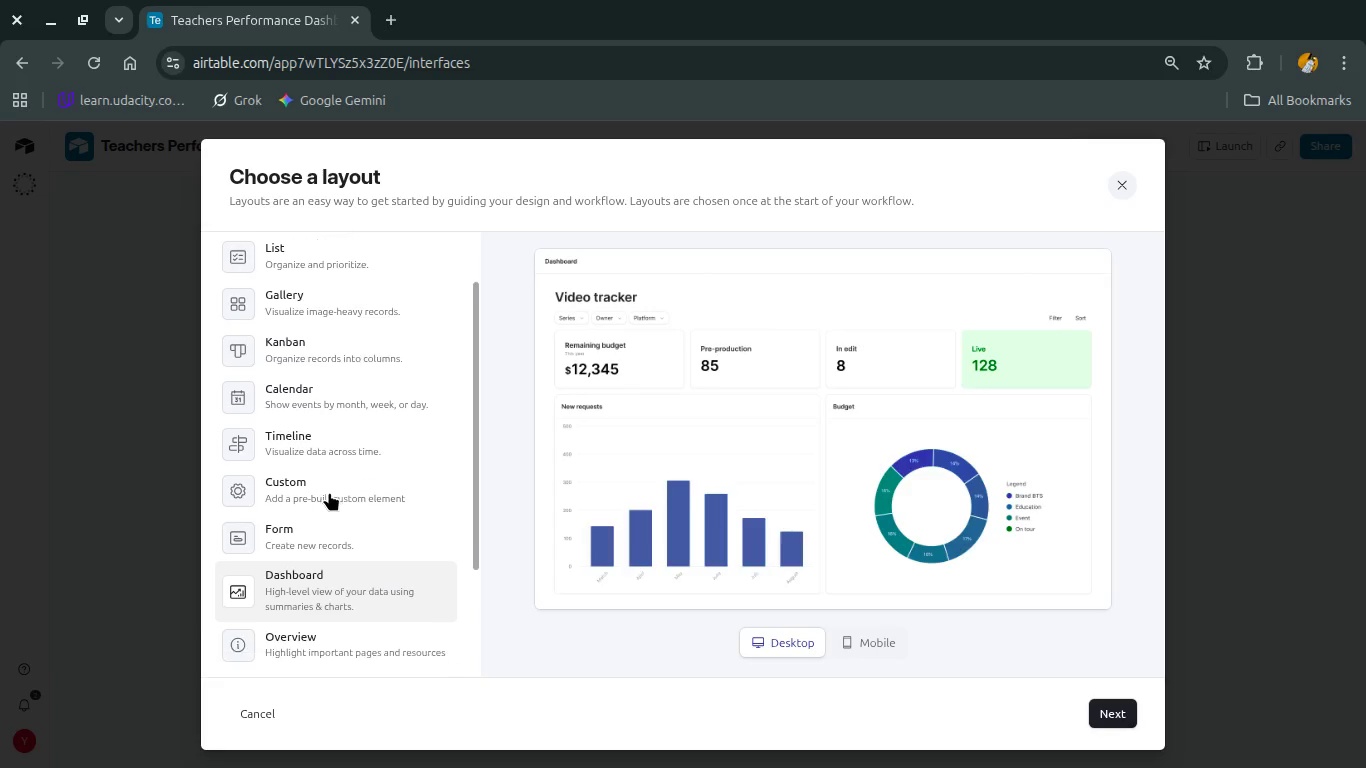 
wait(5.58)
 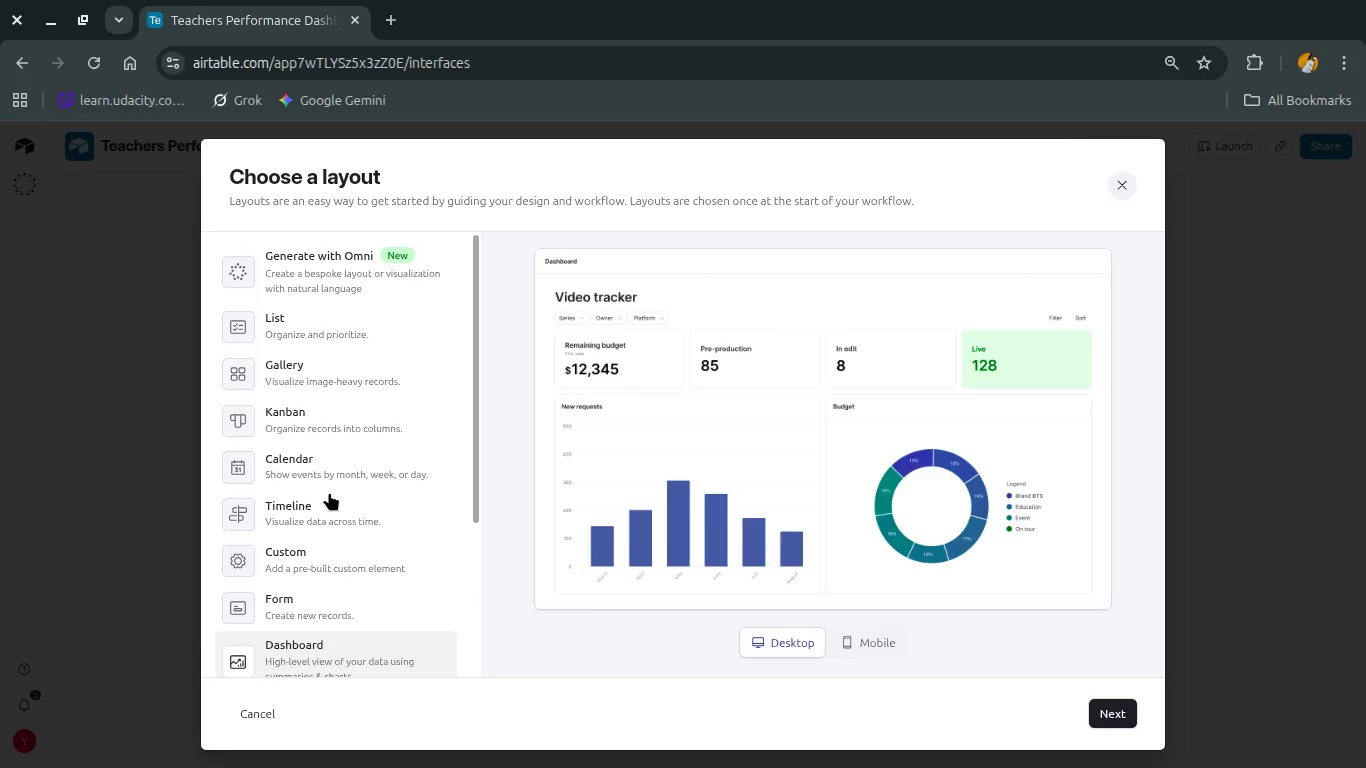 
scroll: coordinate [329, 492], scroll_direction: down, amount: 1.0
 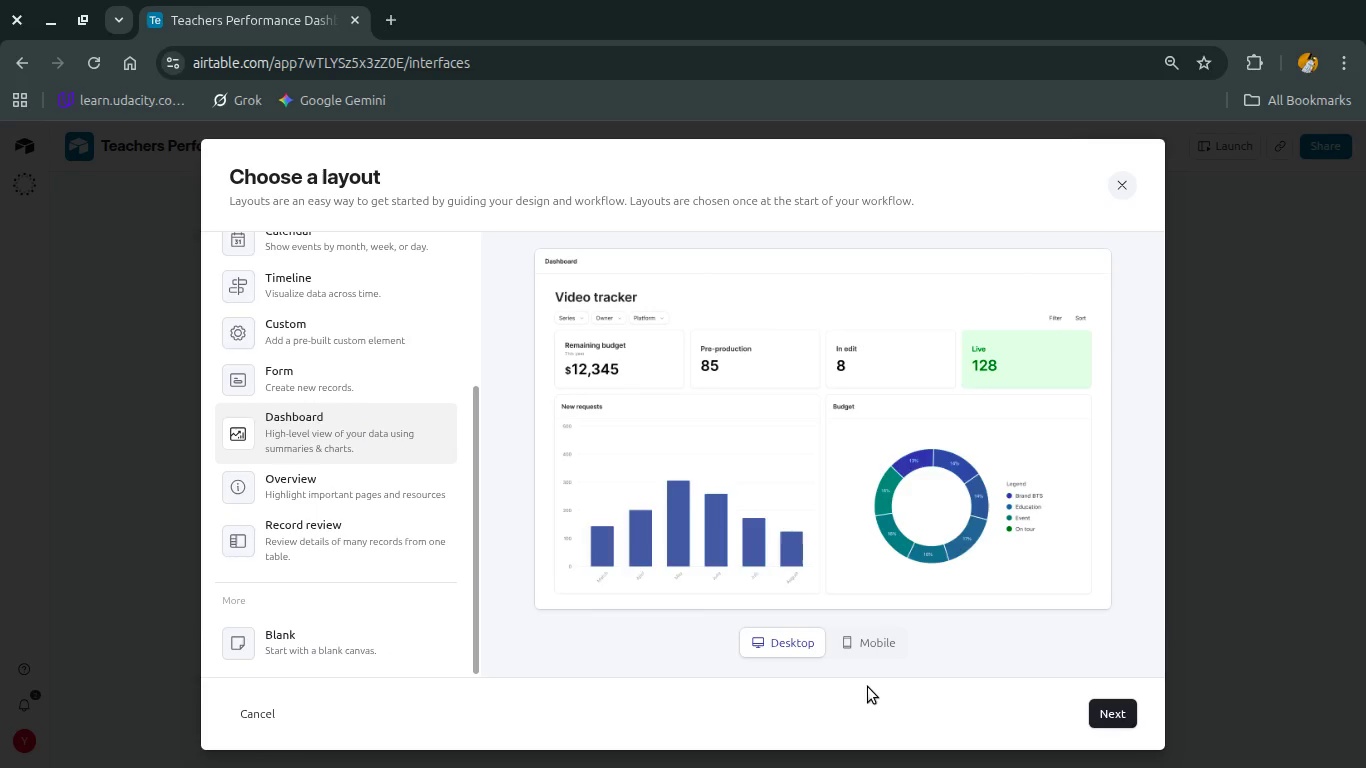 
left_click([1125, 716])
 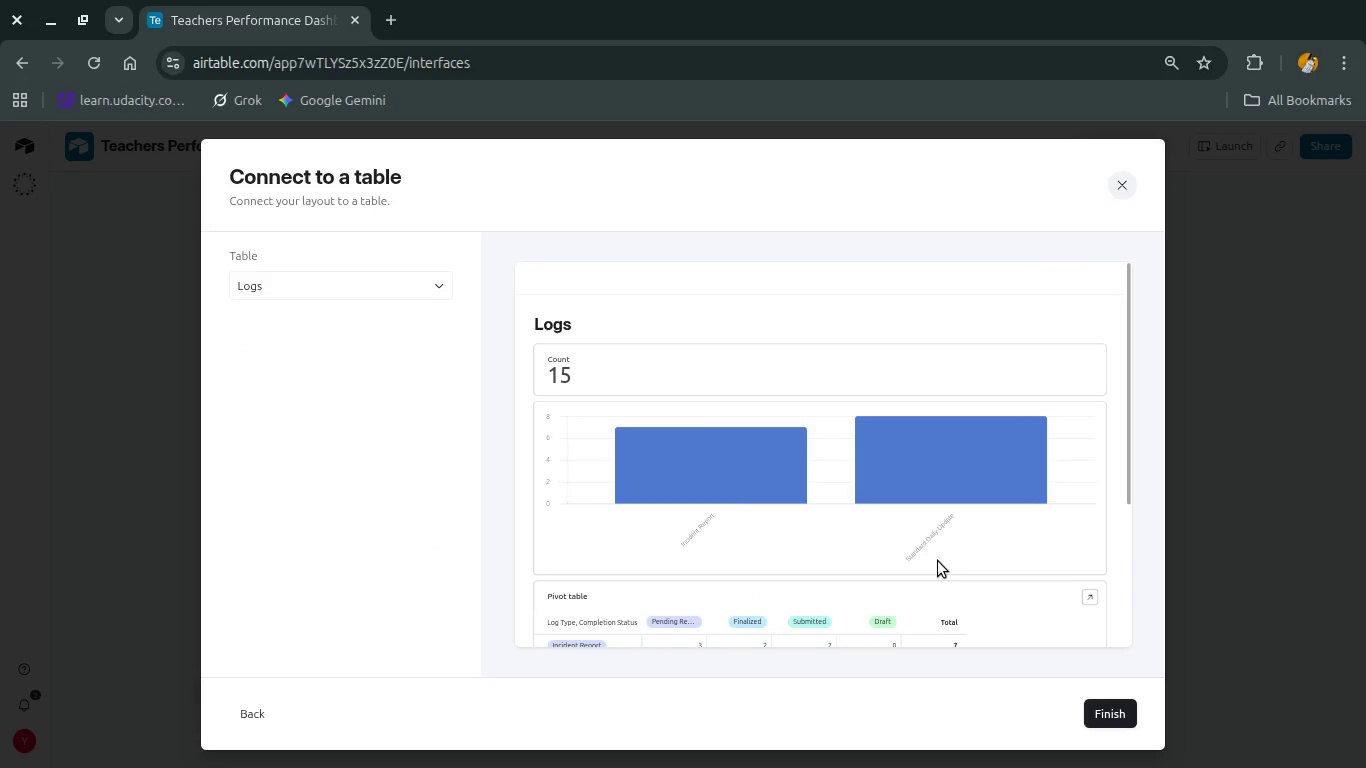 
left_click([740, 469])
 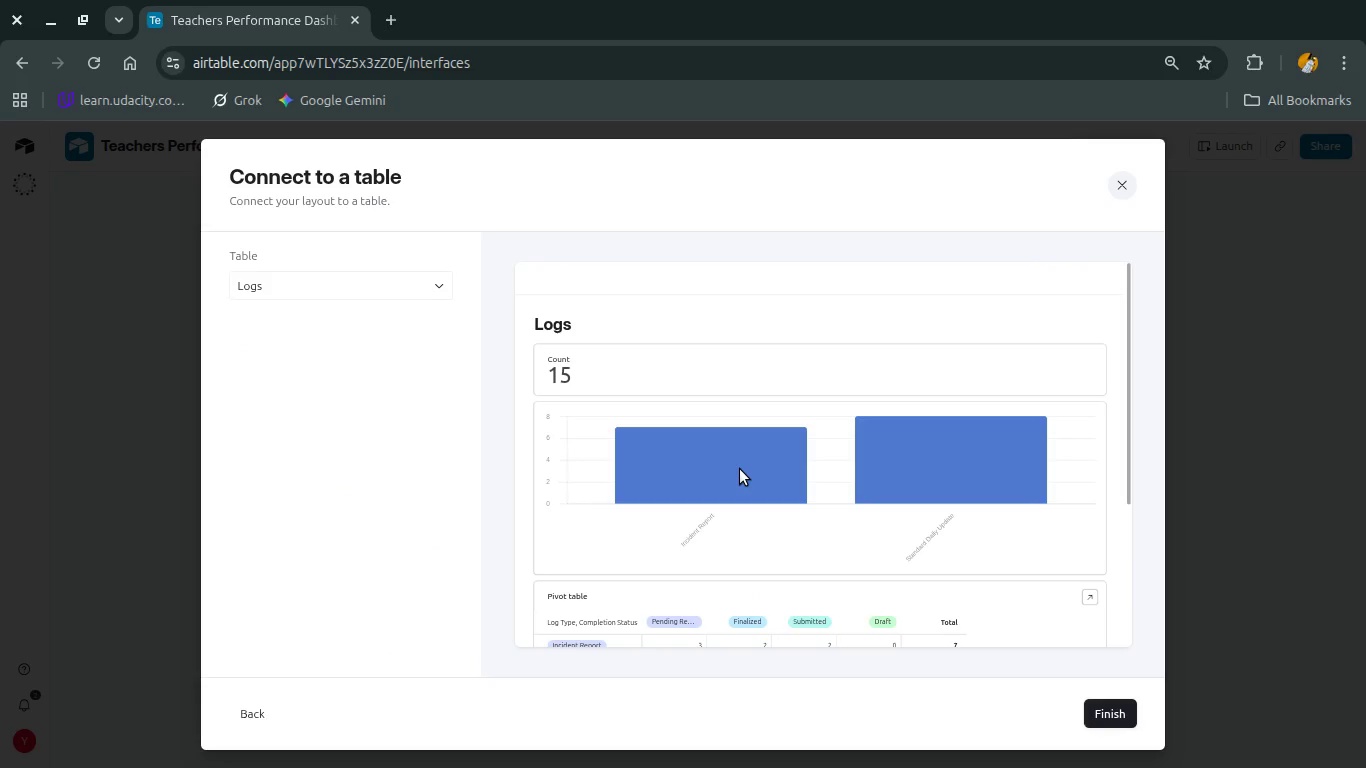 
scroll: coordinate [740, 469], scroll_direction: down, amount: 2.0
 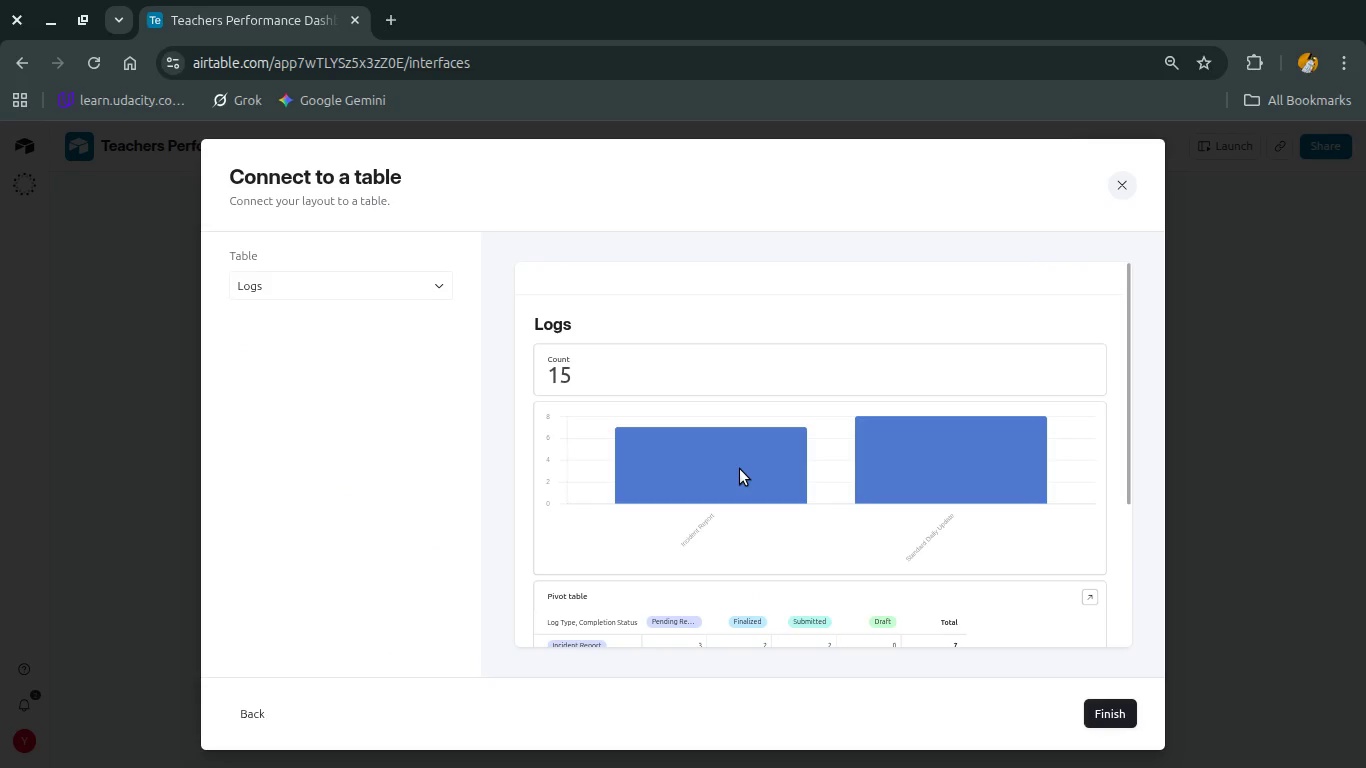 
double_click([740, 469])
 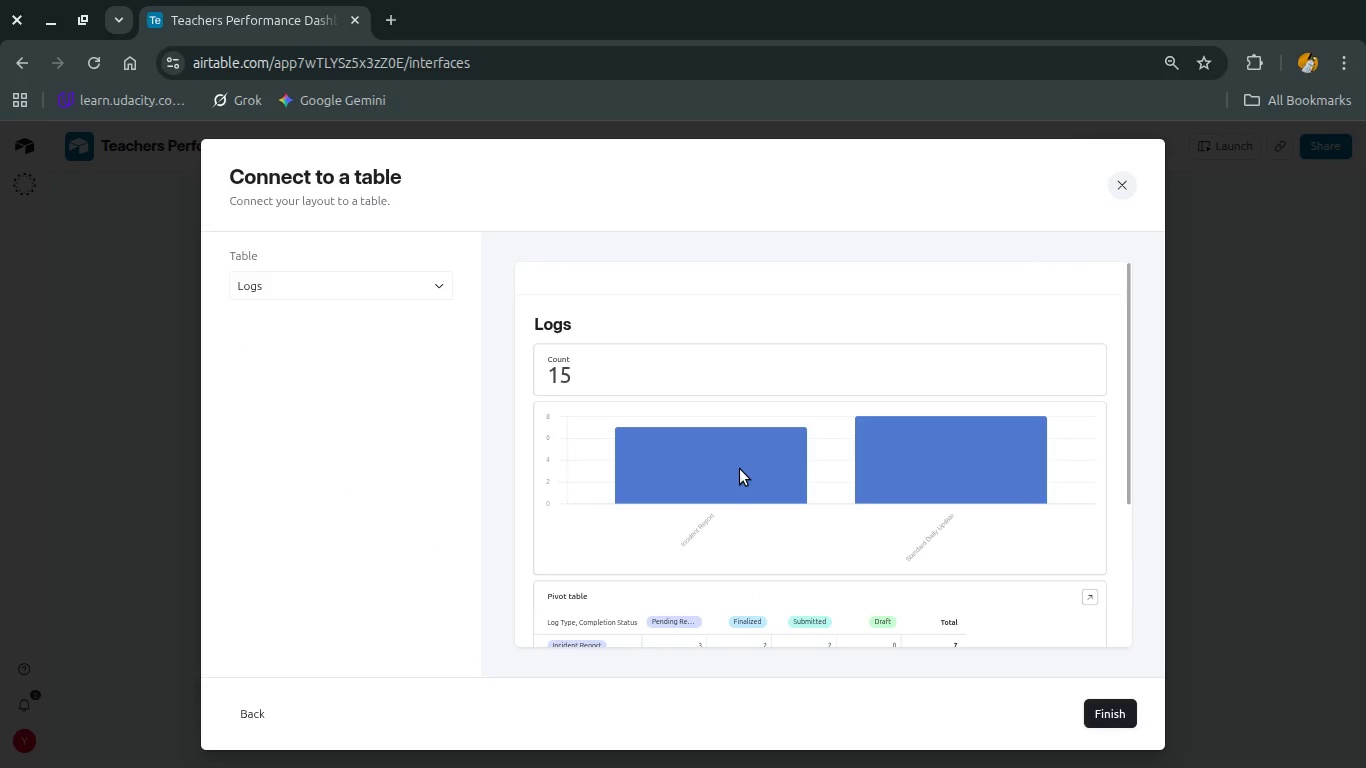 
triple_click([740, 469])
 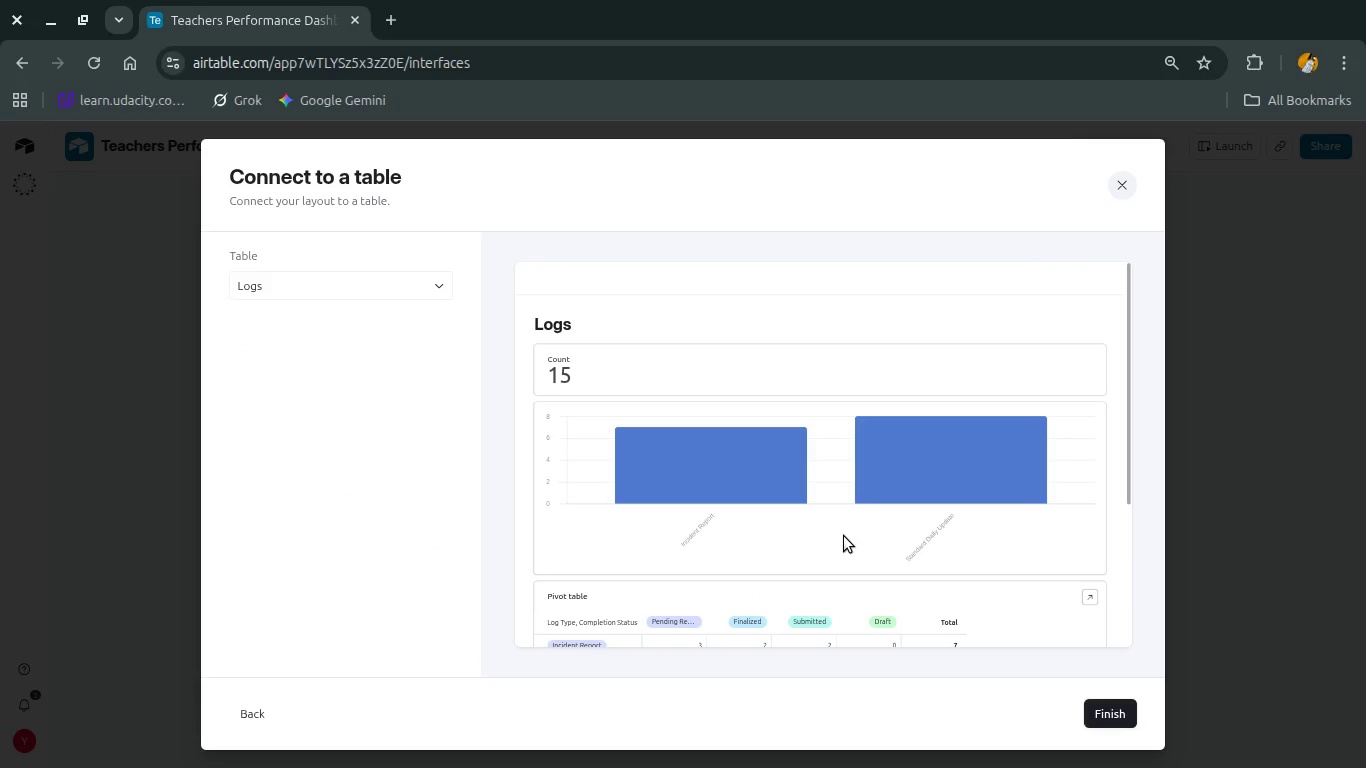 
scroll: coordinate [844, 536], scroll_direction: down, amount: 3.0
 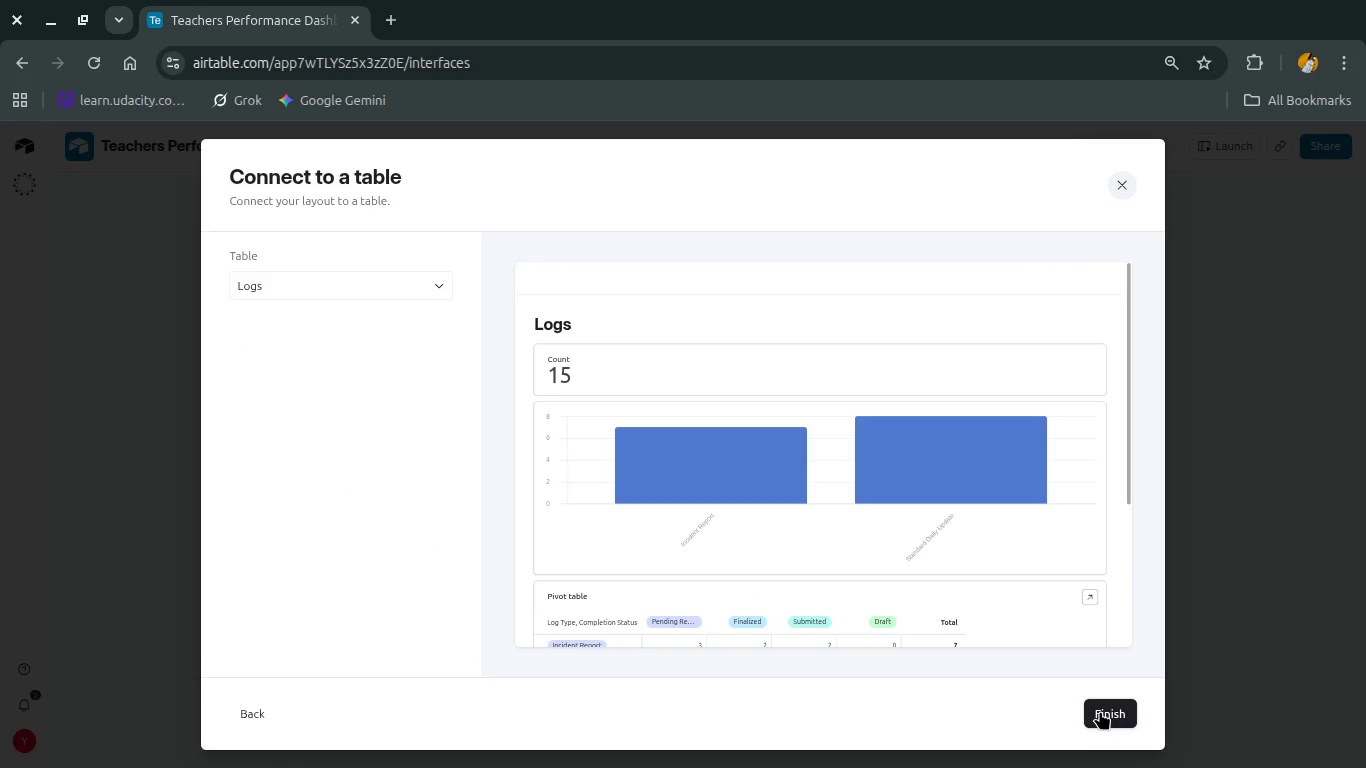 
left_click([1098, 709])
 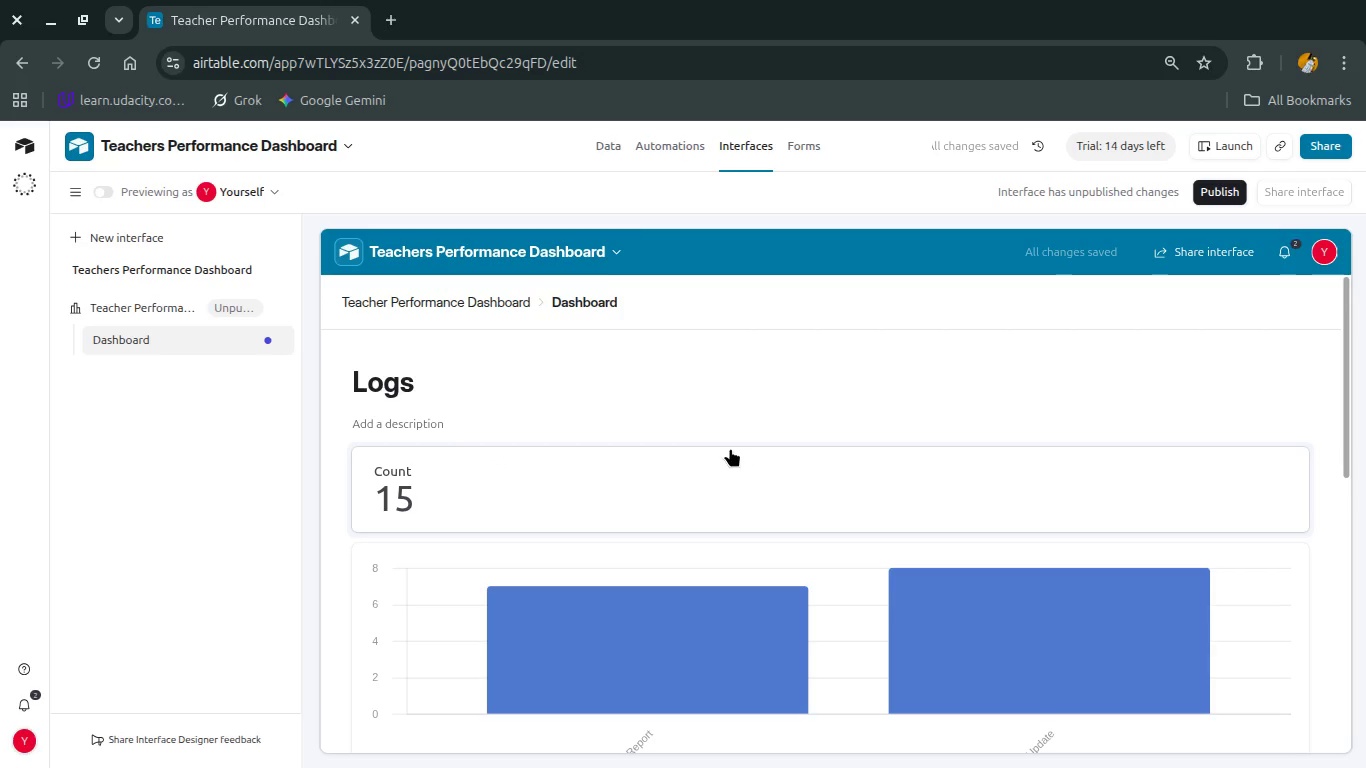 
wait(7.75)
 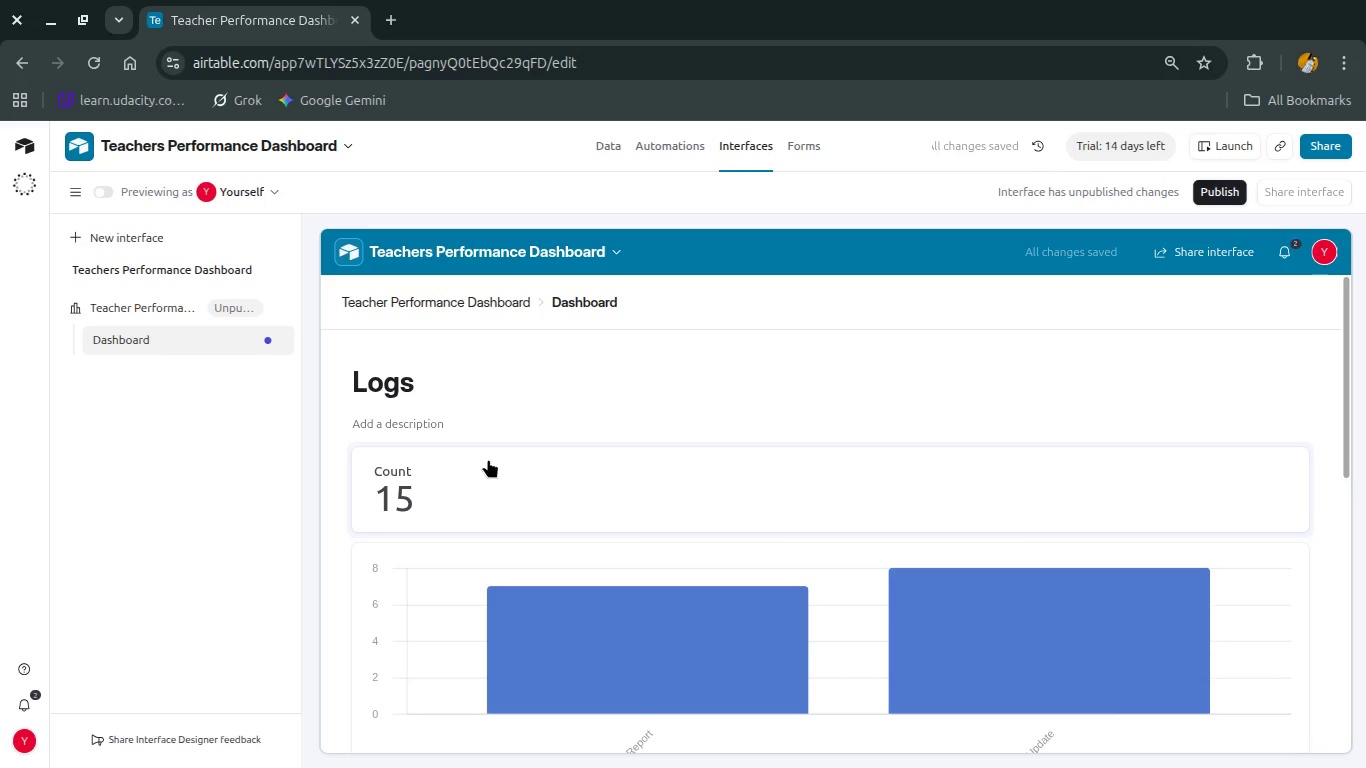 
left_click([555, 420])
 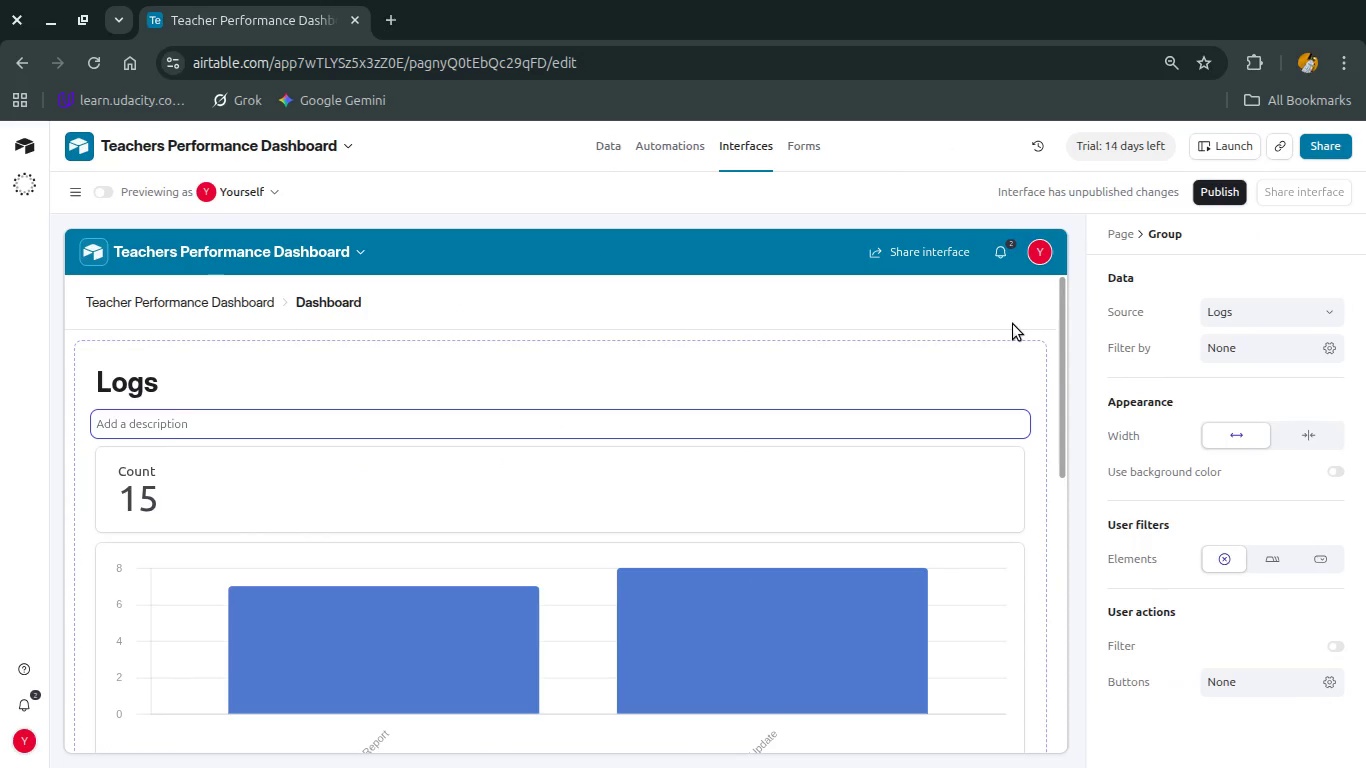 
key(Escape)
 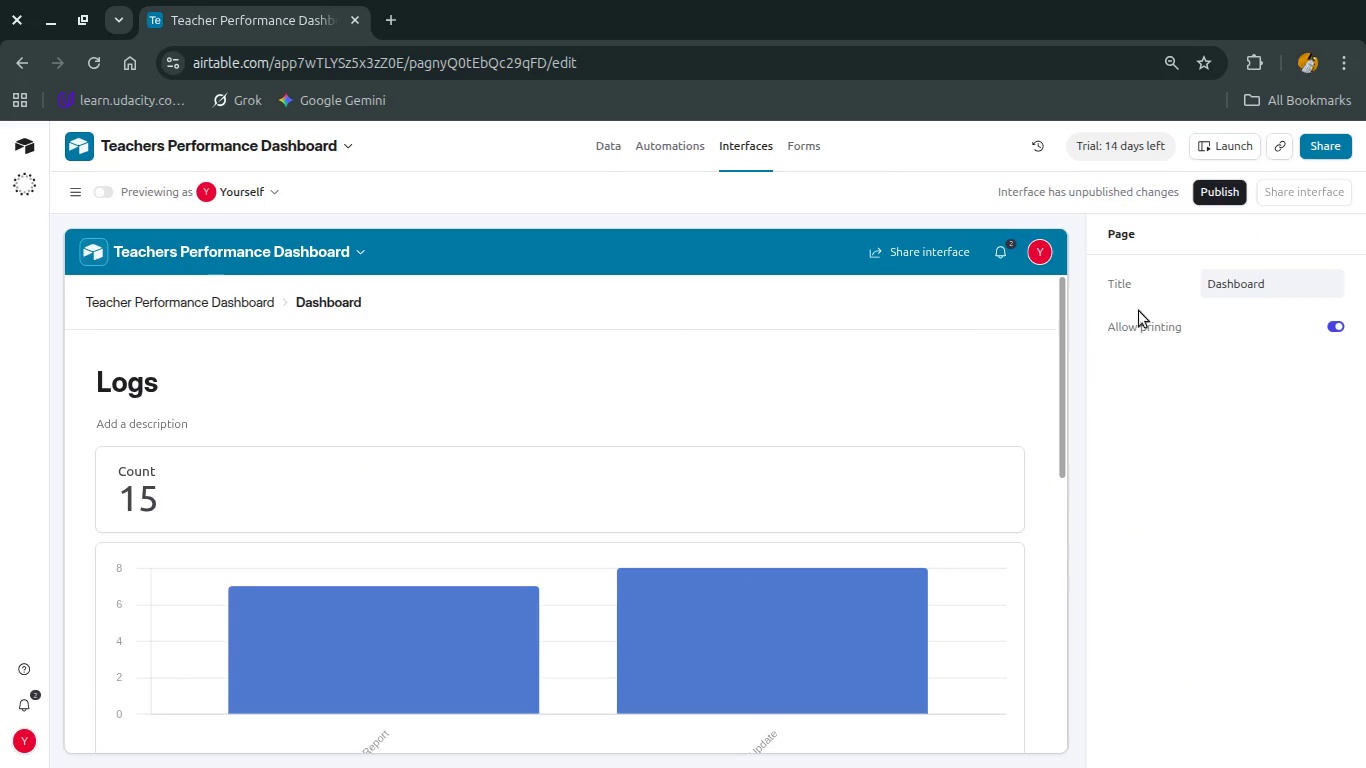 
key(Escape)
 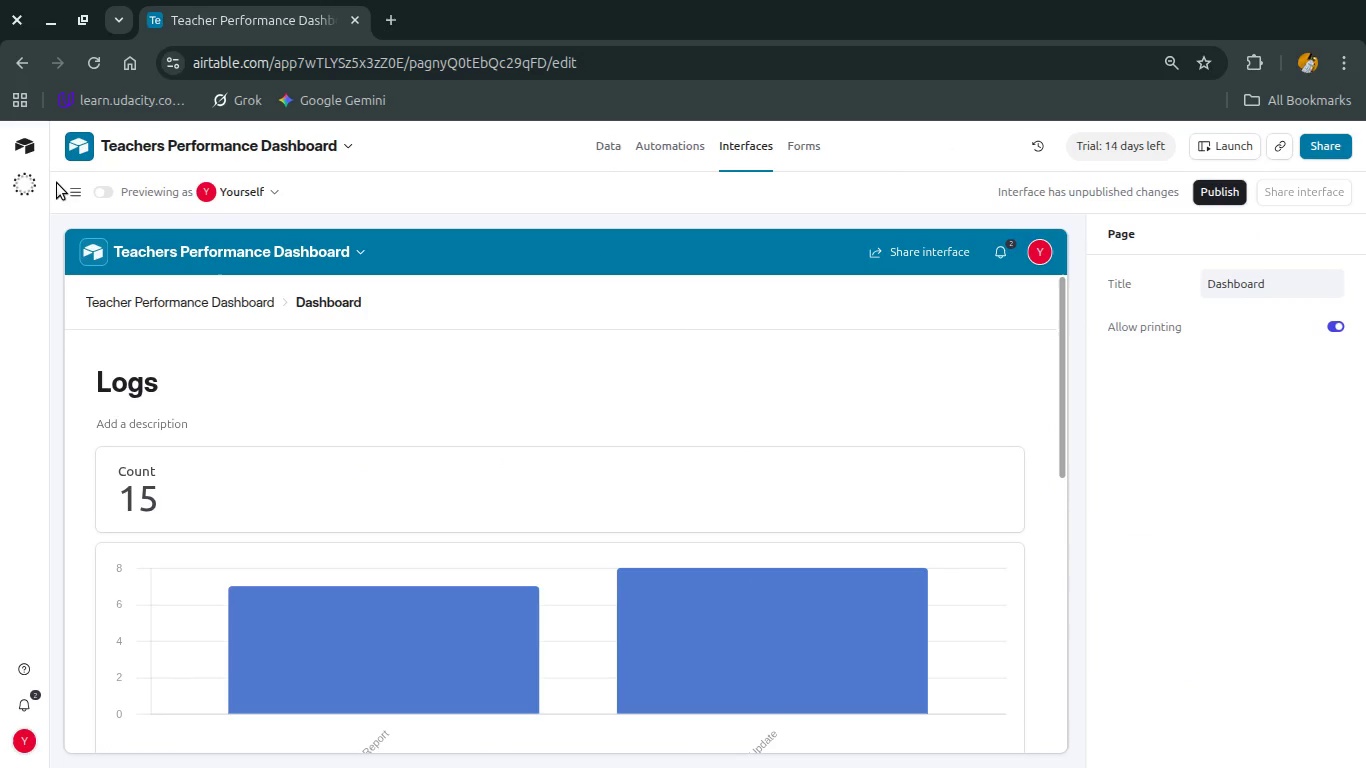 
left_click([64, 183])
 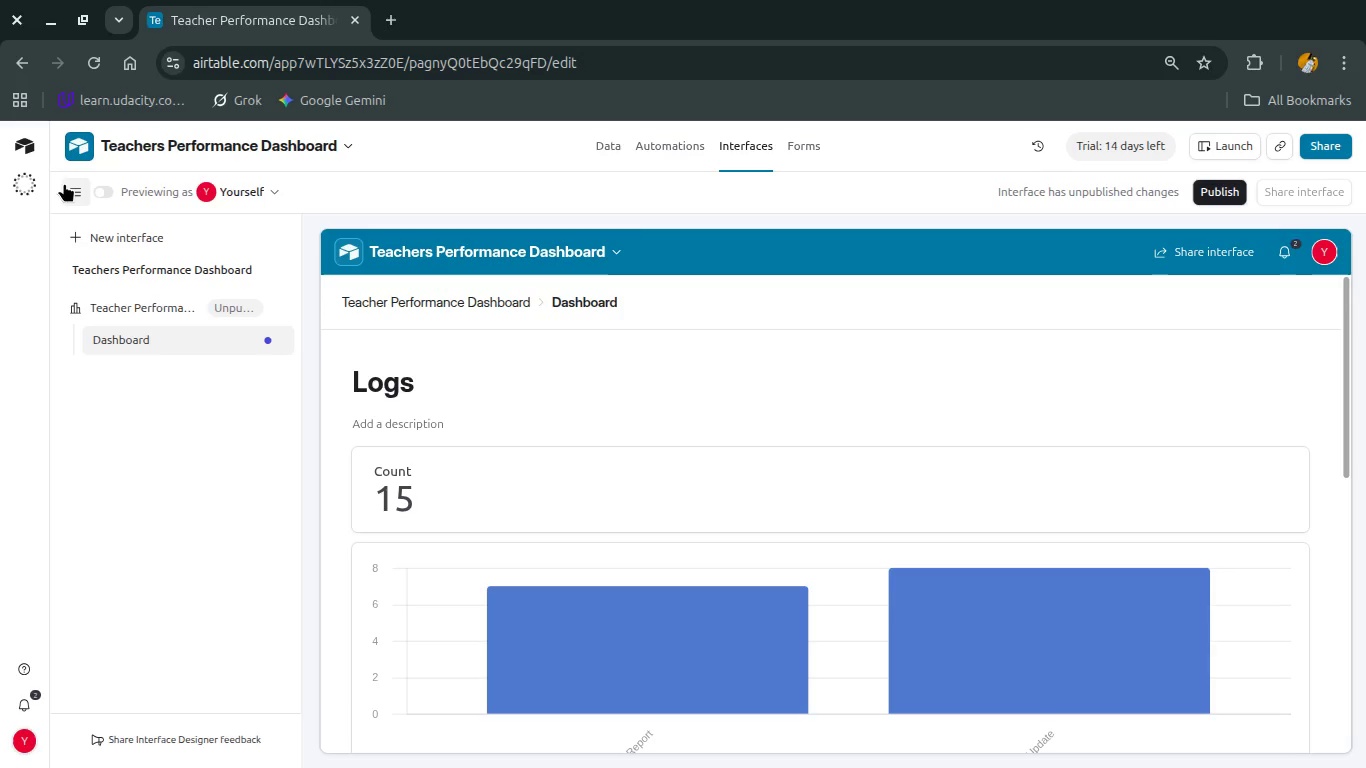 
wait(8.97)
 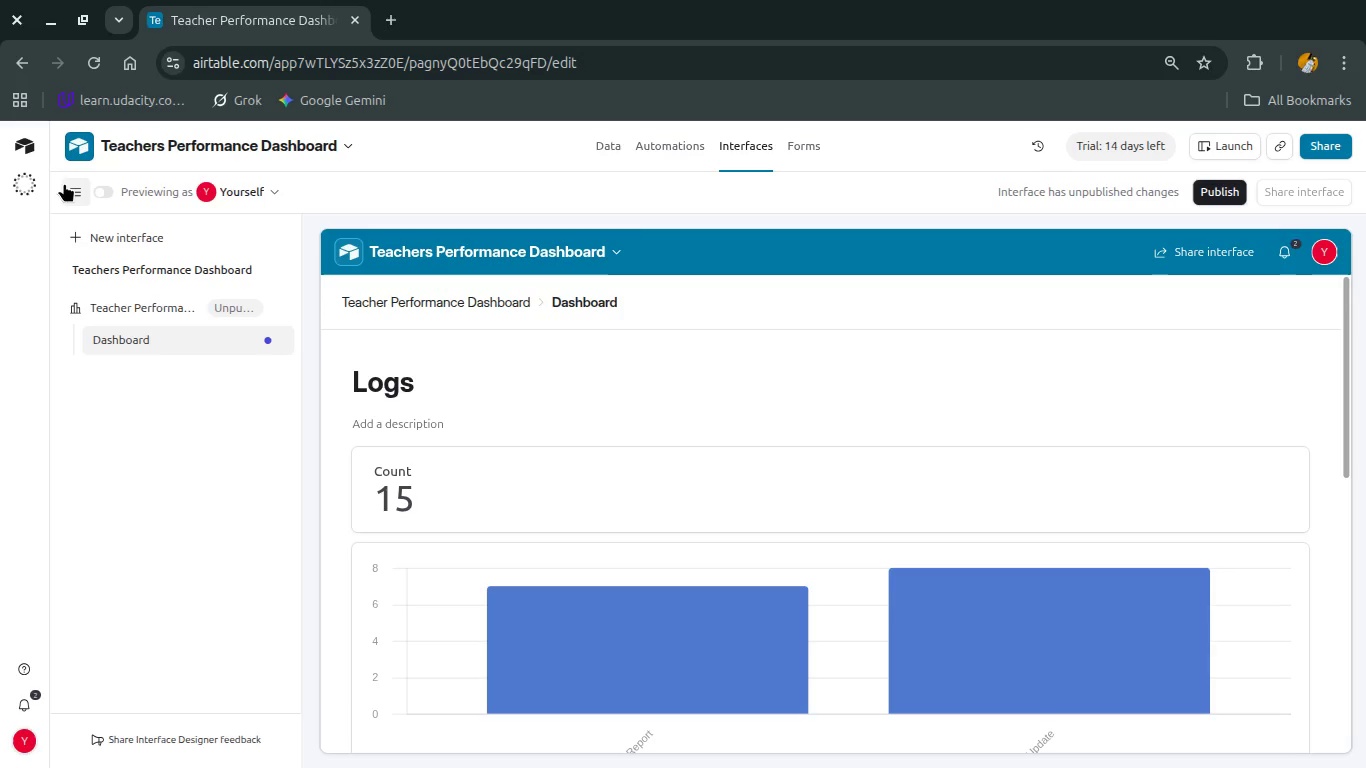 
double_click([417, 464])
 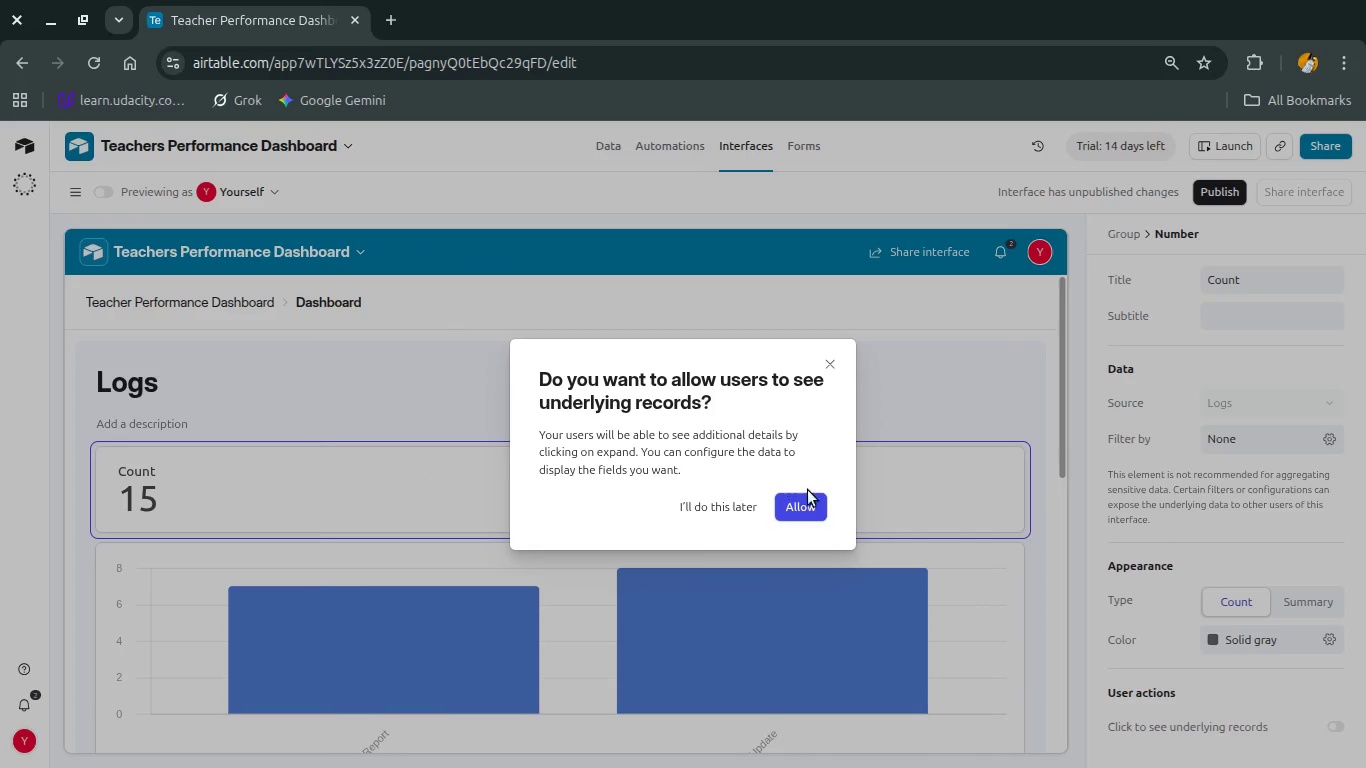 
left_click([815, 501])
 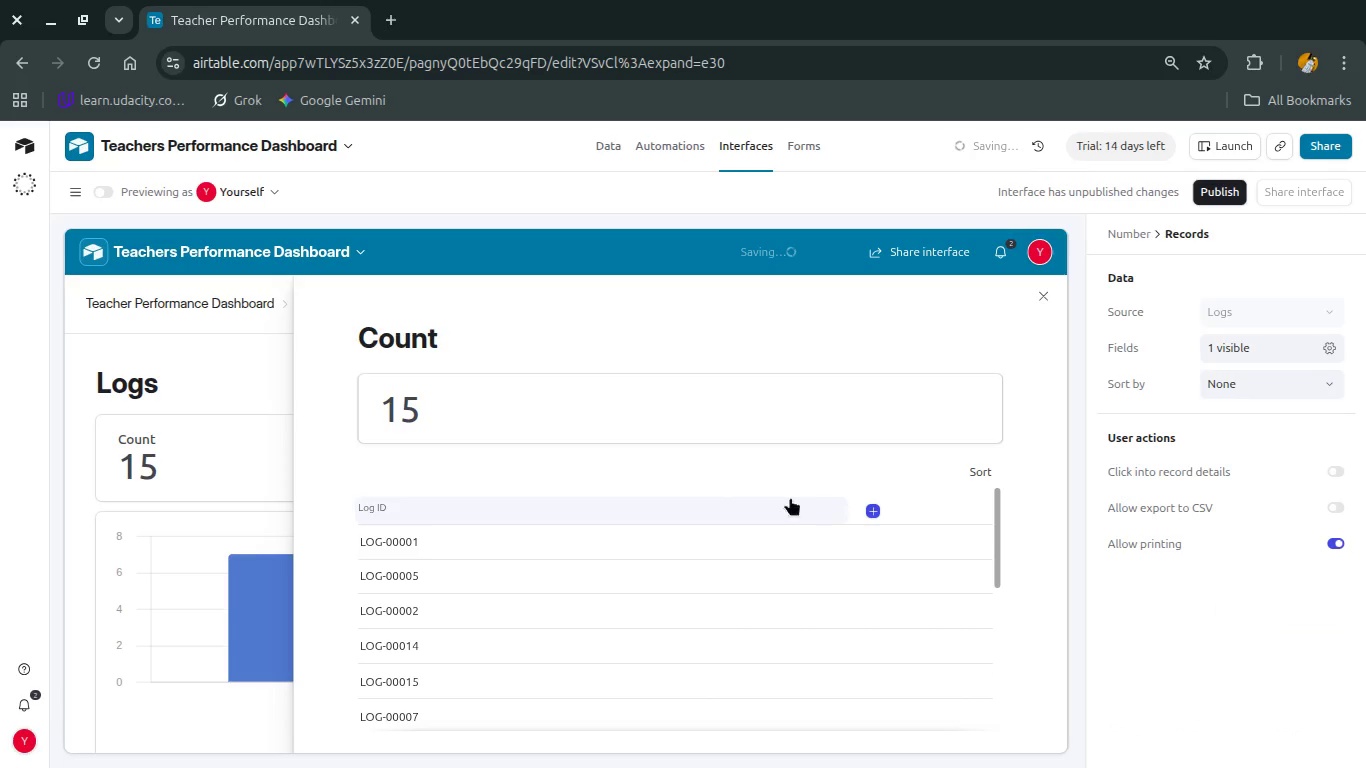 
key(Escape)
 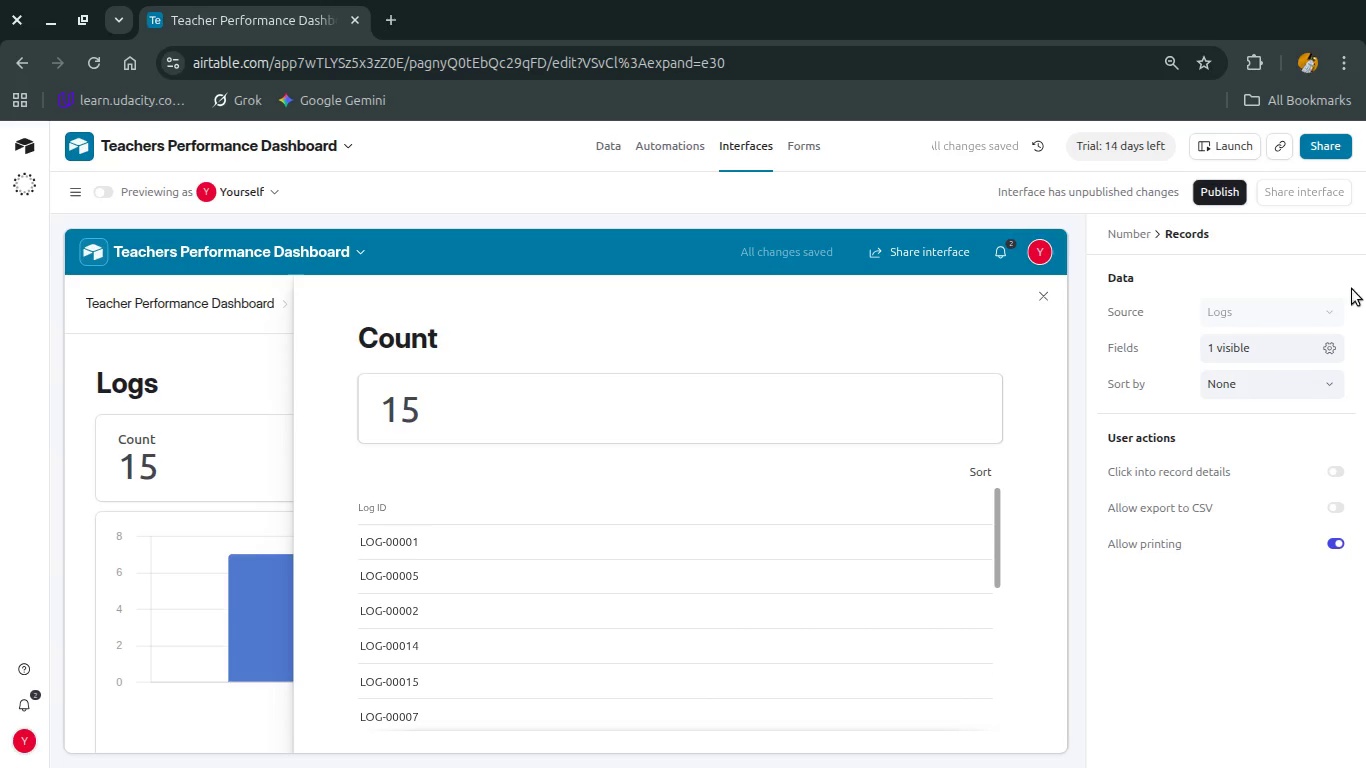 
left_click([1216, 311])
 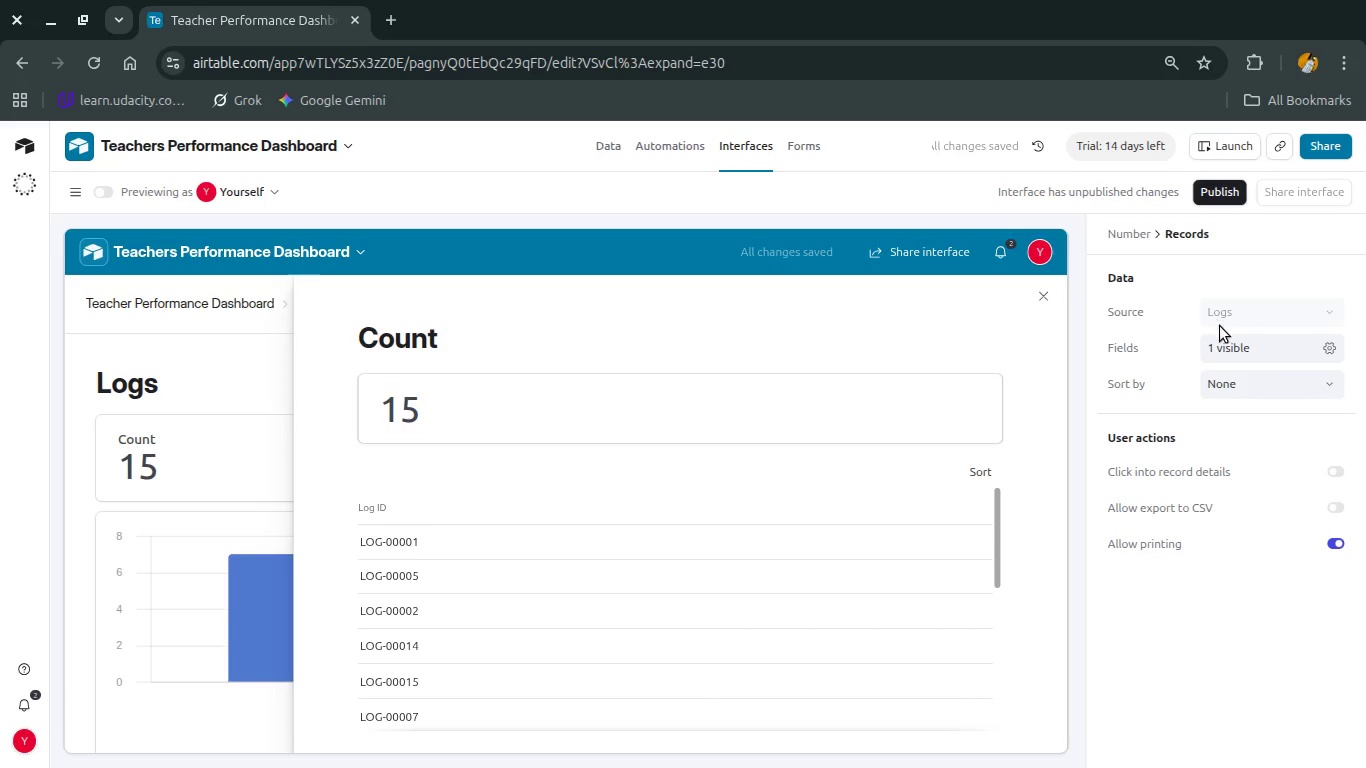 
key(Escape)
 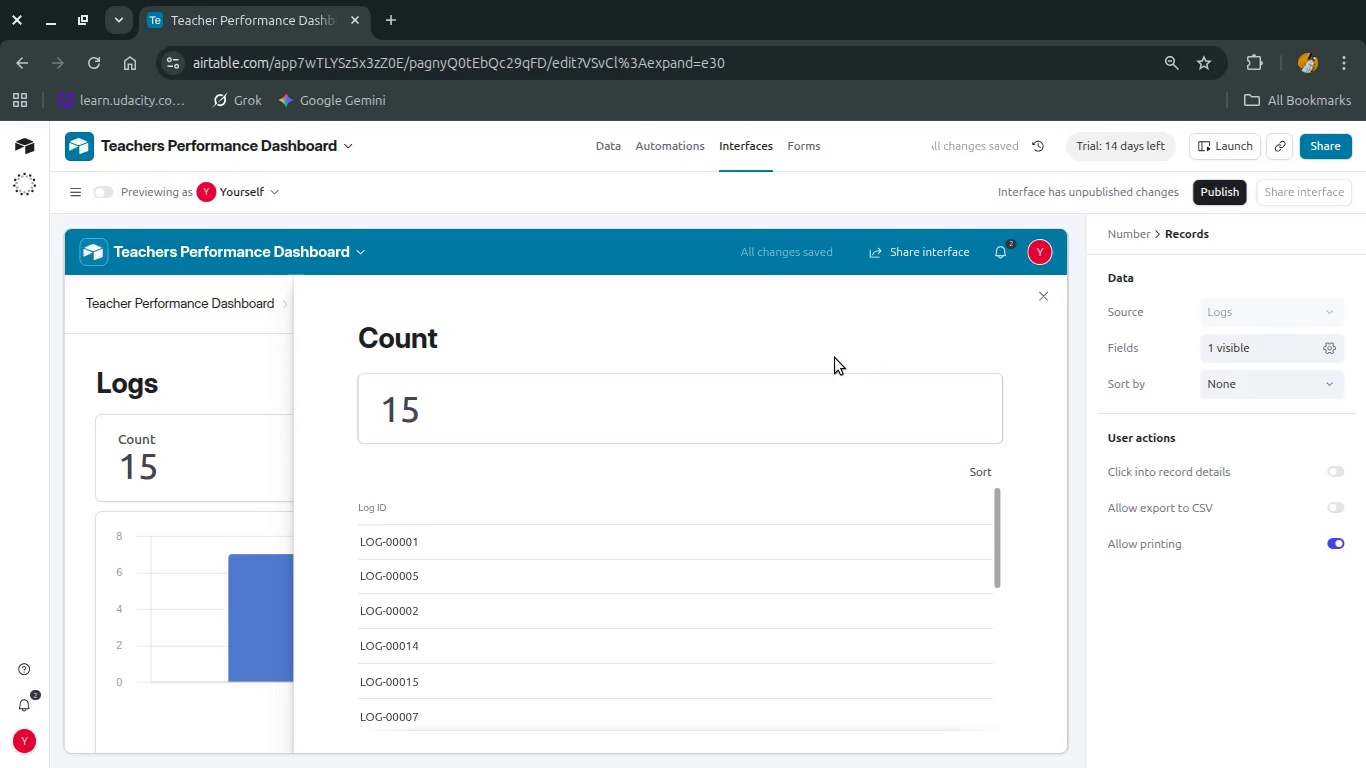 
key(Escape)
 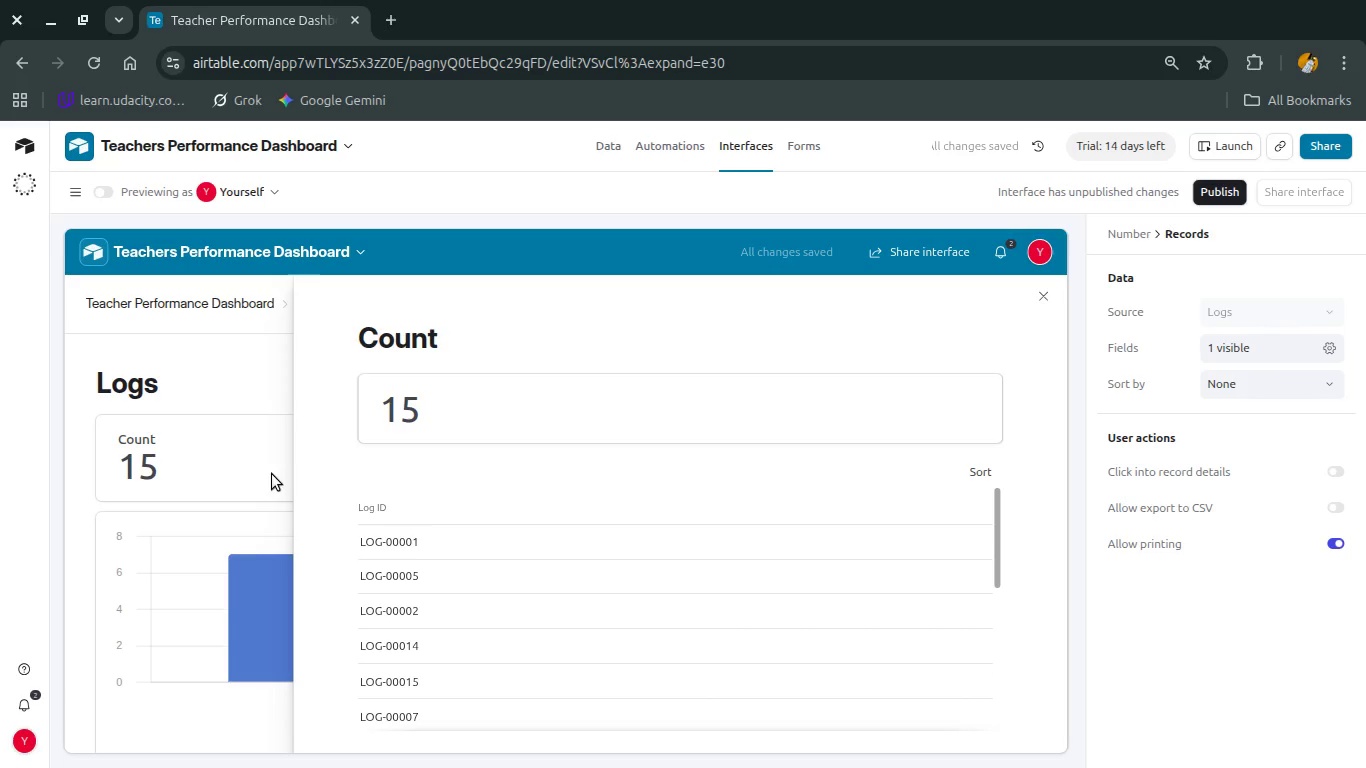 
left_click([272, 474])
 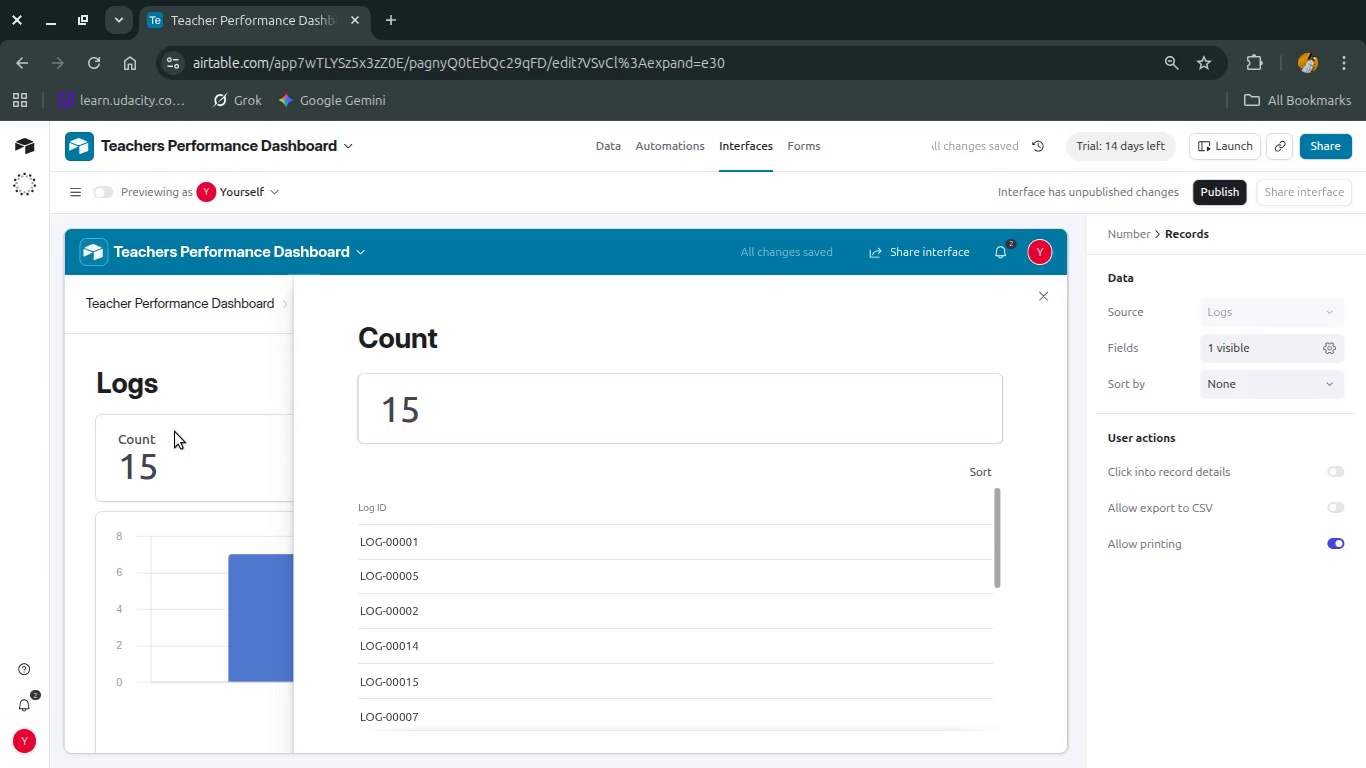 
left_click([175, 432])
 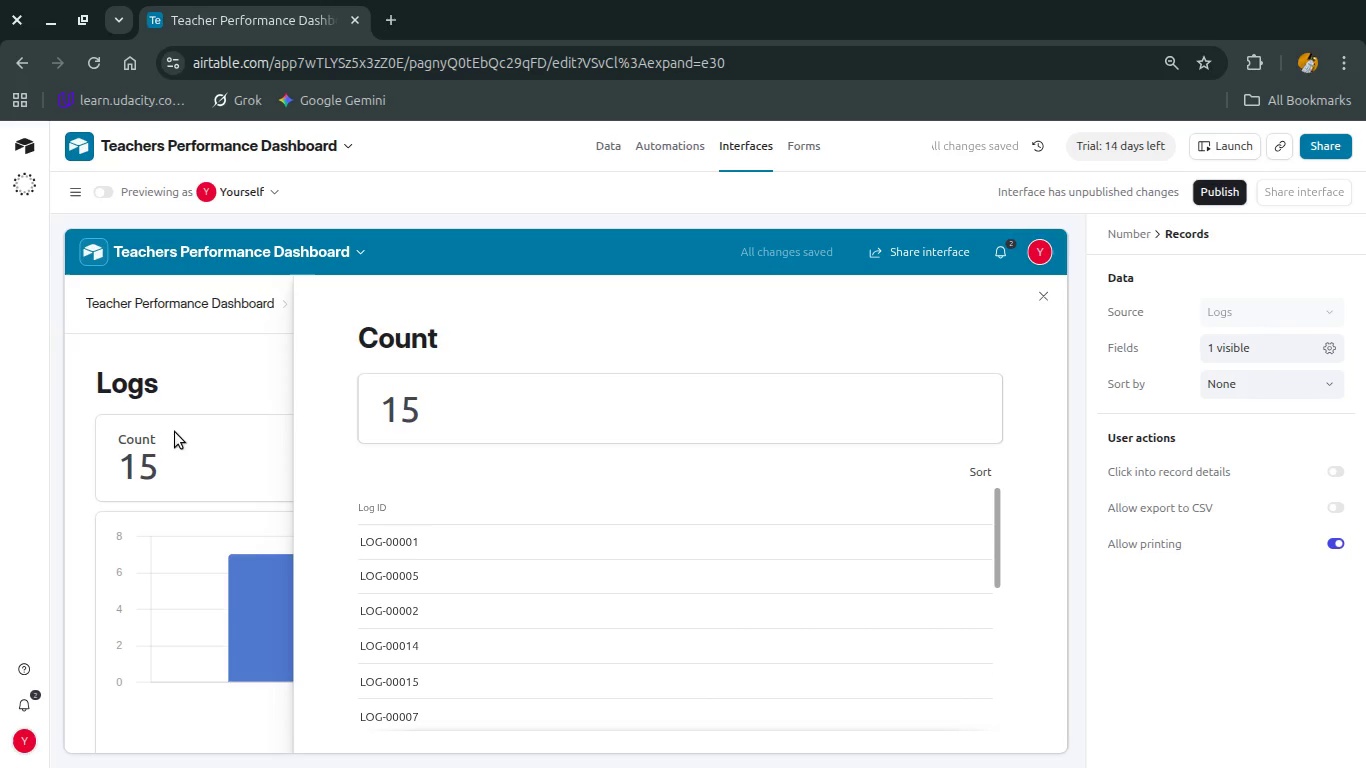 
key(Escape)
 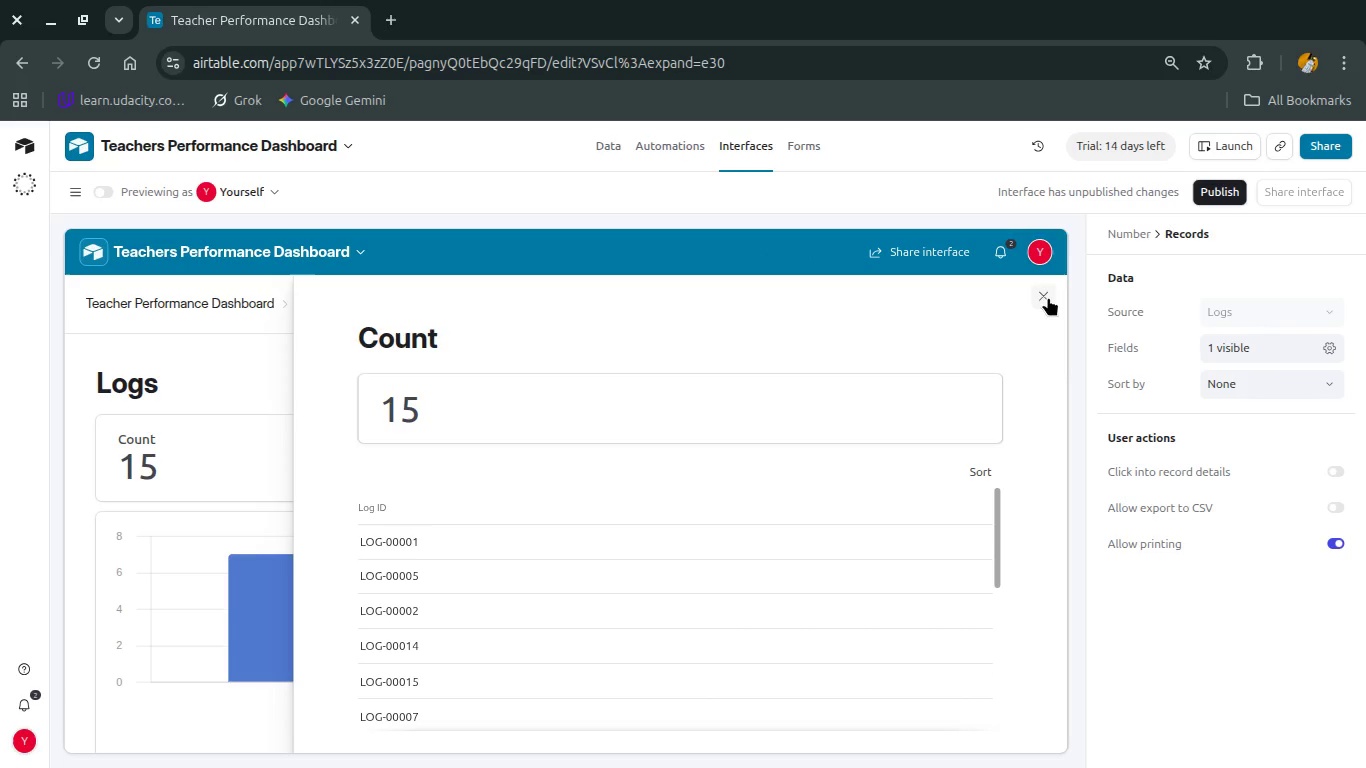 
left_click([1048, 297])
 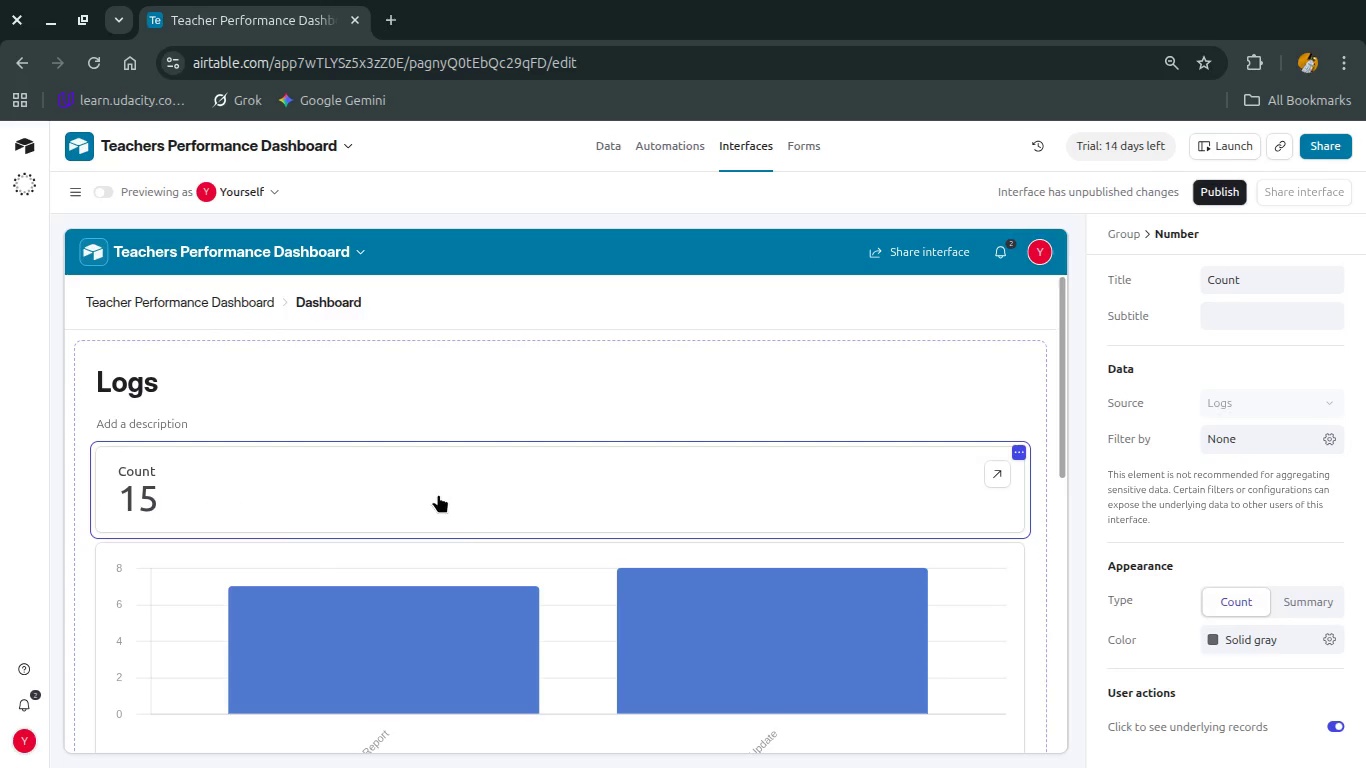 
left_click([436, 492])
 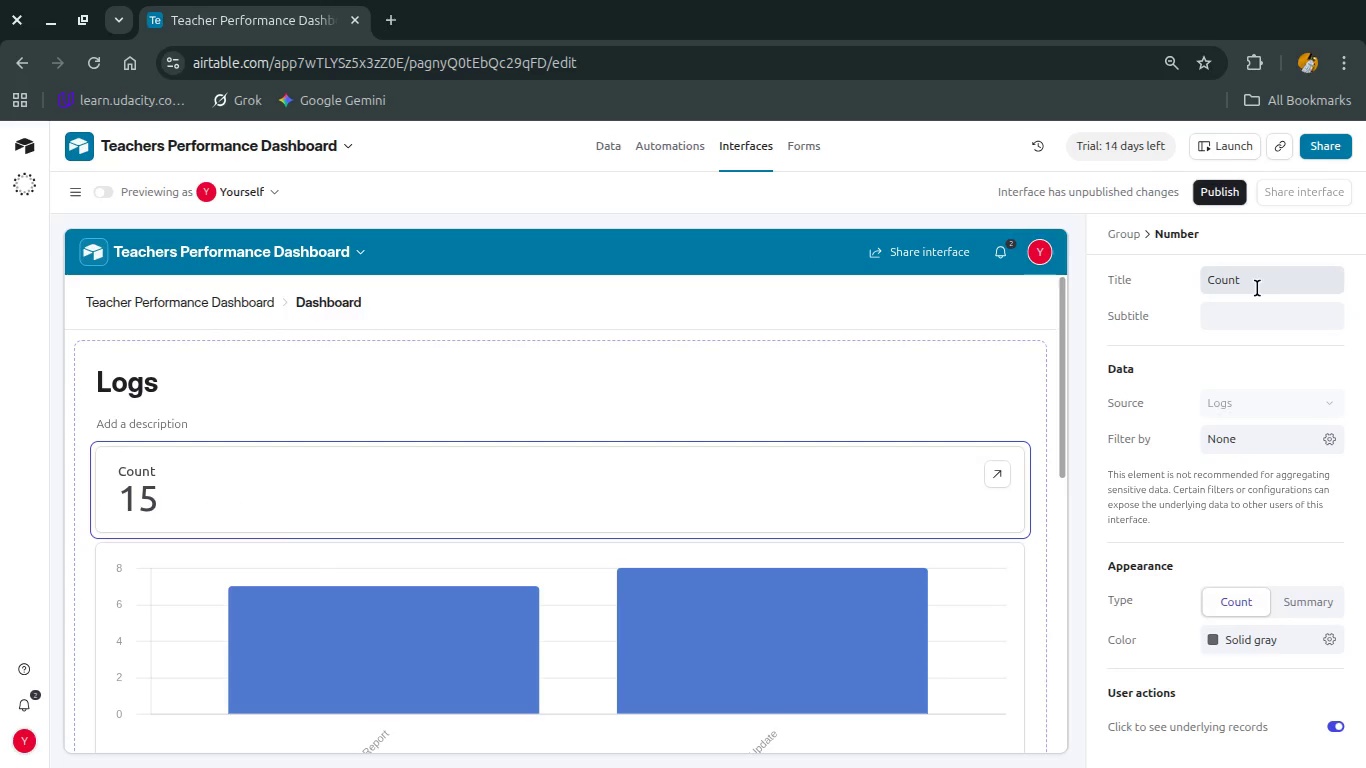 
double_click([1257, 288])
 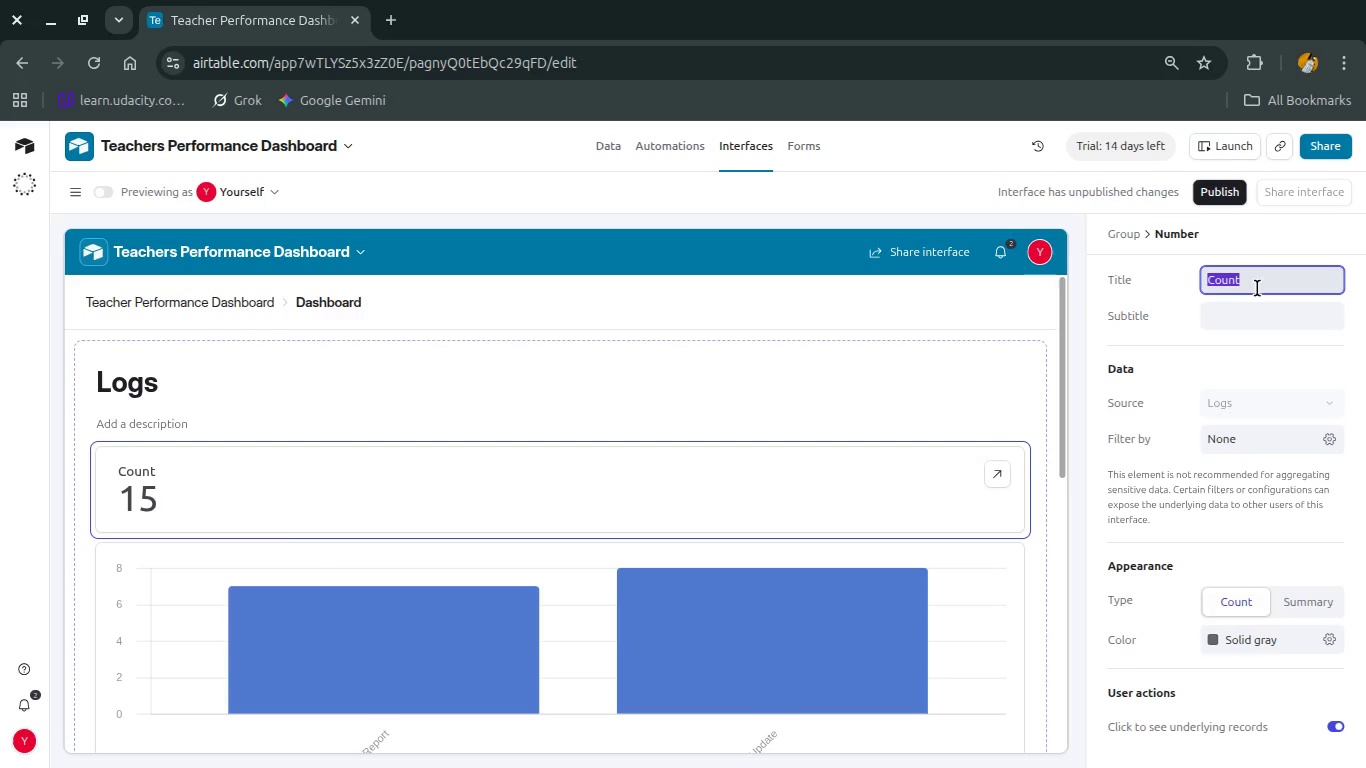 
key(Control+ControlLeft)
 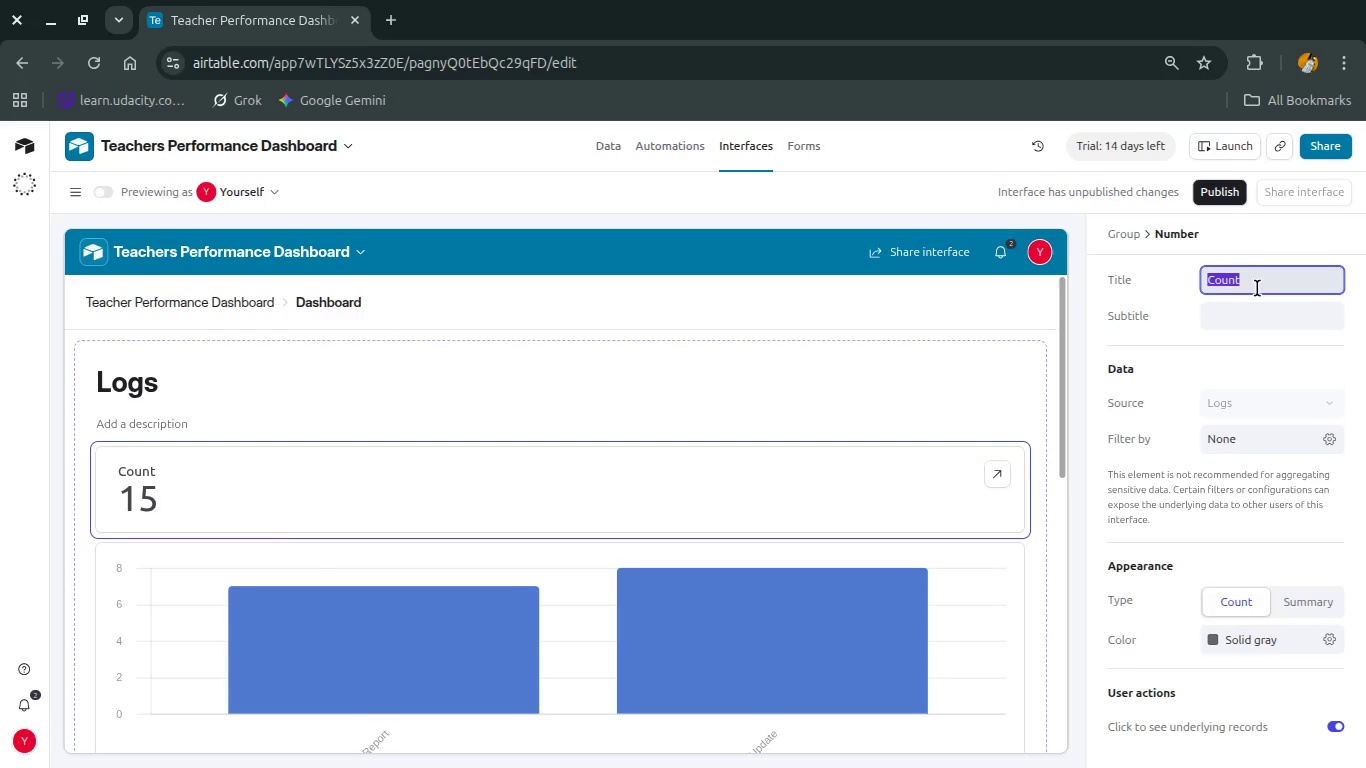 
type(TOta)
key(Backspace)
key(Backspace)
key(Backspace)
type(to)
key(Backspace)
key(Backspace)
type(otal)
key(Backspace)
type(l Incidents Rp)
key(Backspace)
type(eported)
 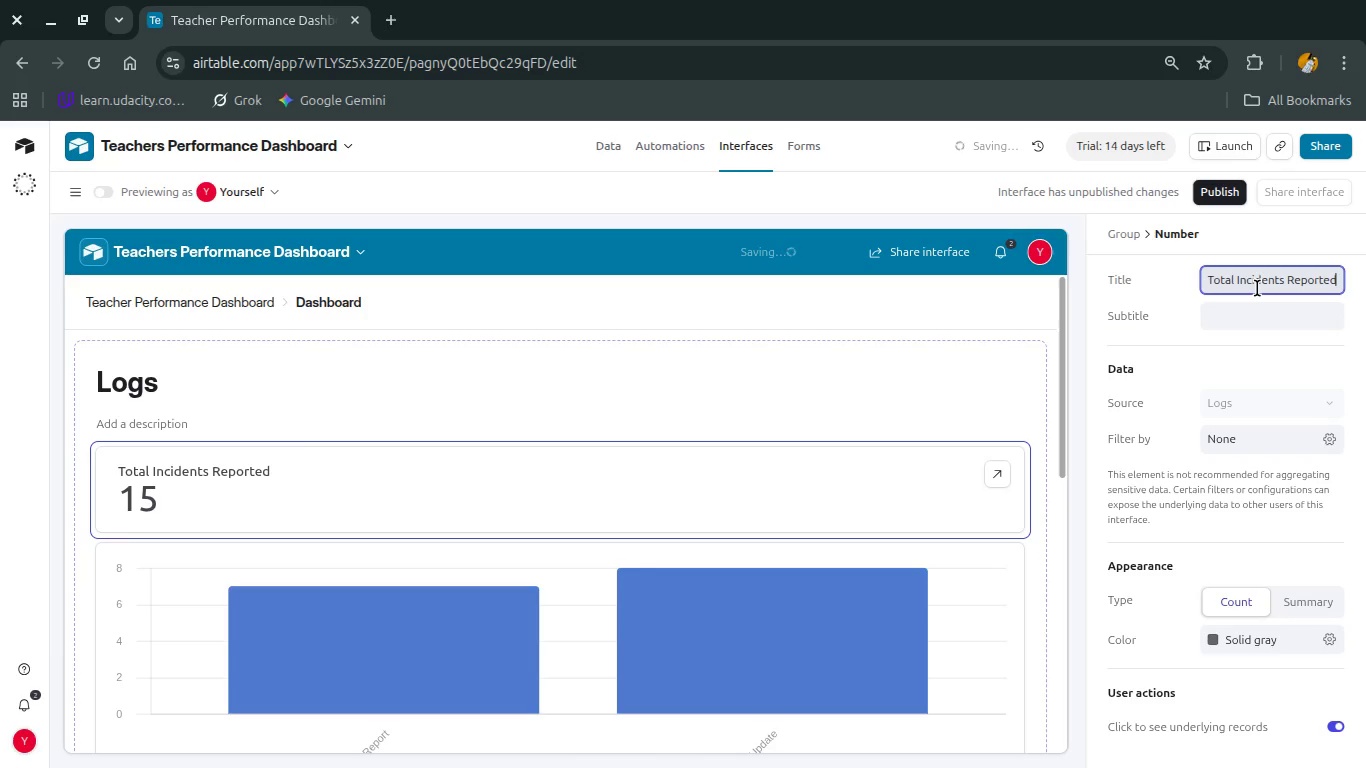 
left_click([1235, 326])
 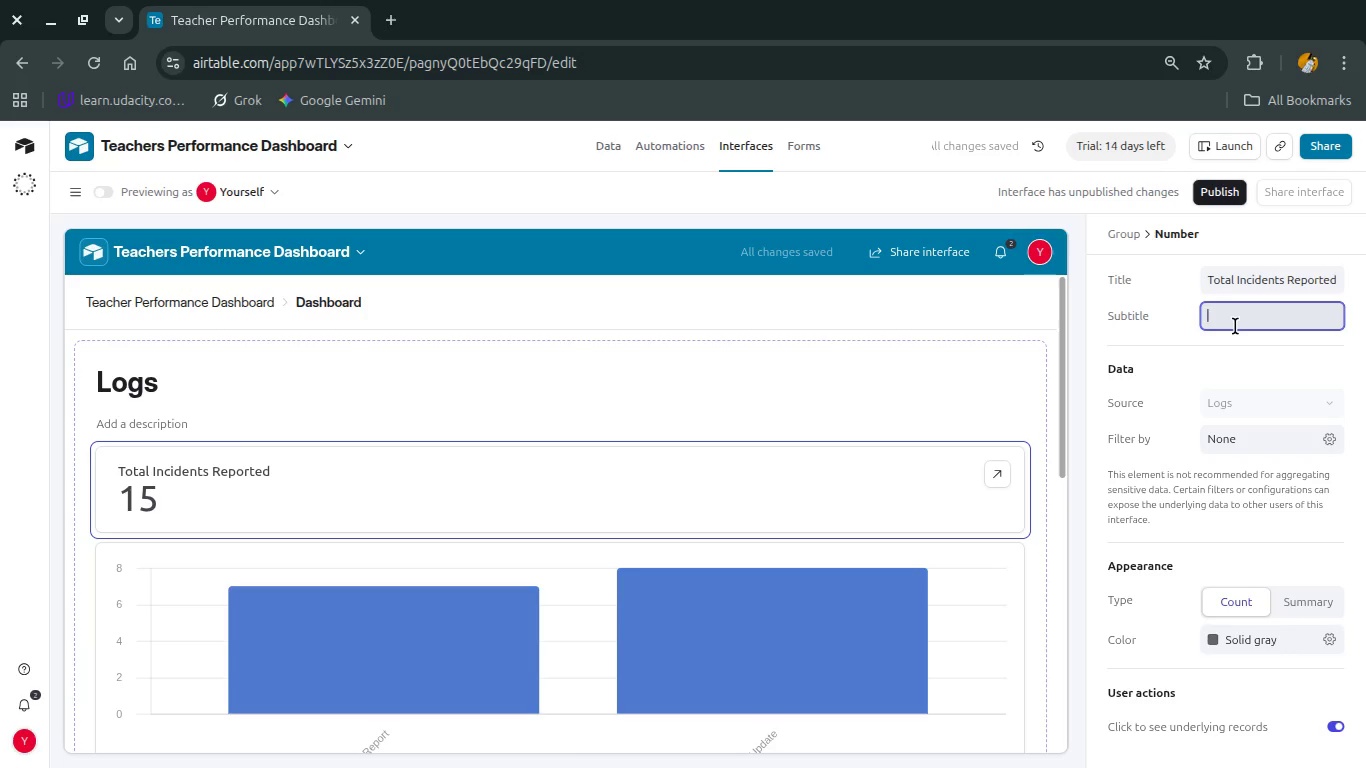 
type(thsi a)
 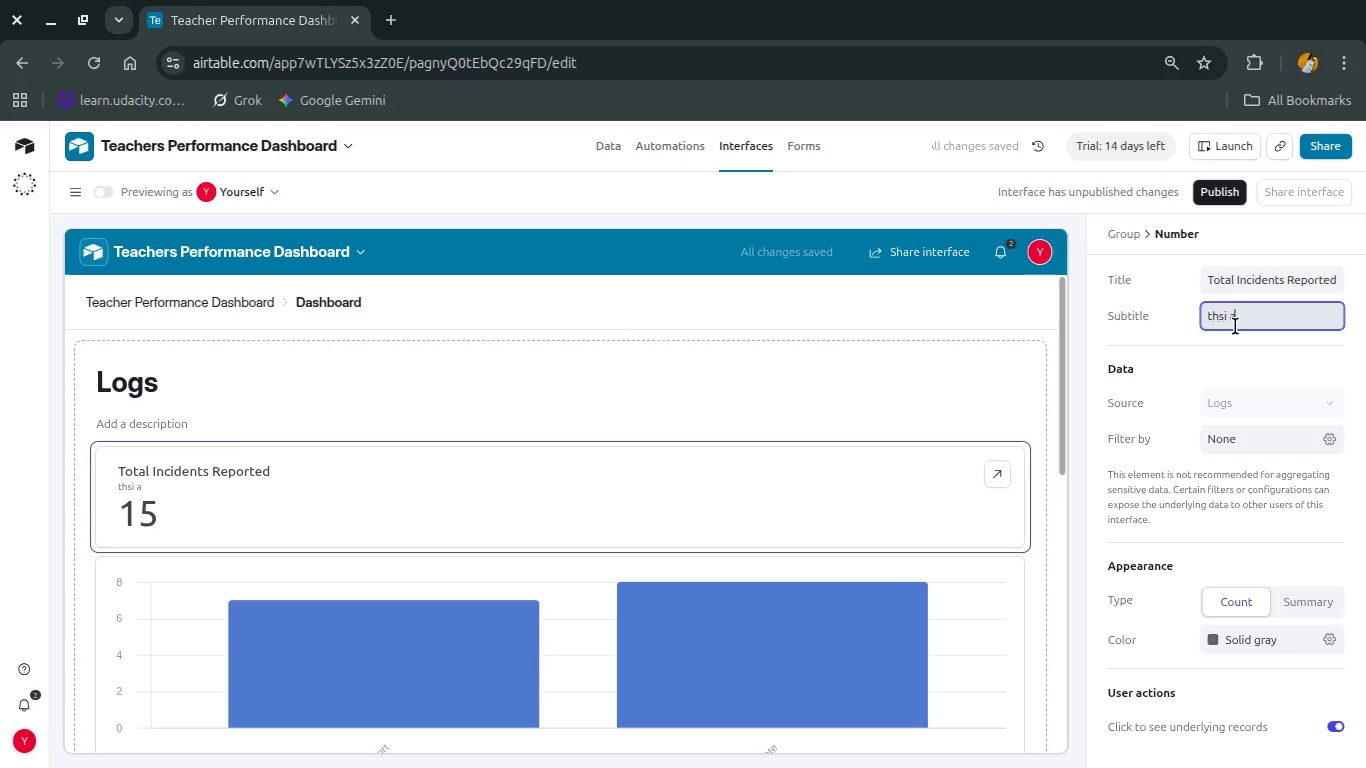 
key(Control+Backspace)
 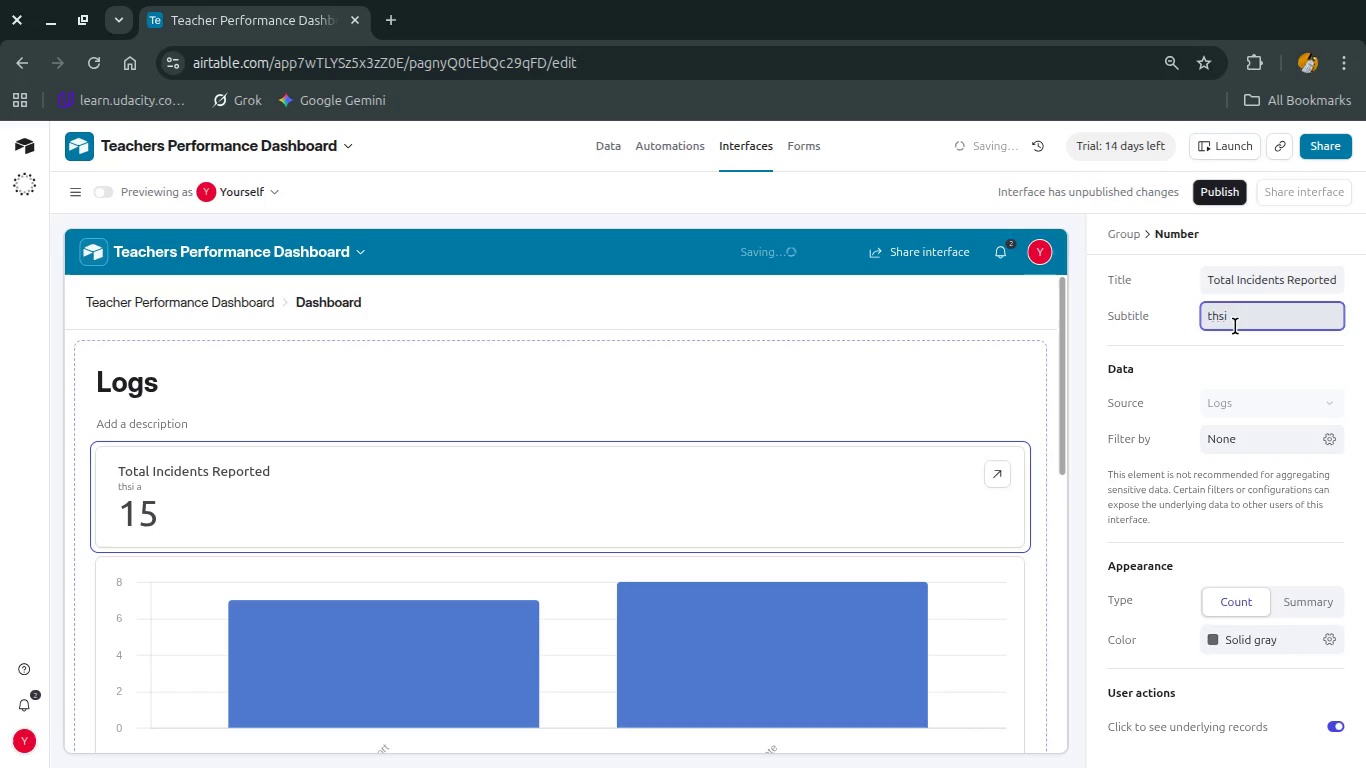 
key(Control+Backspace)
 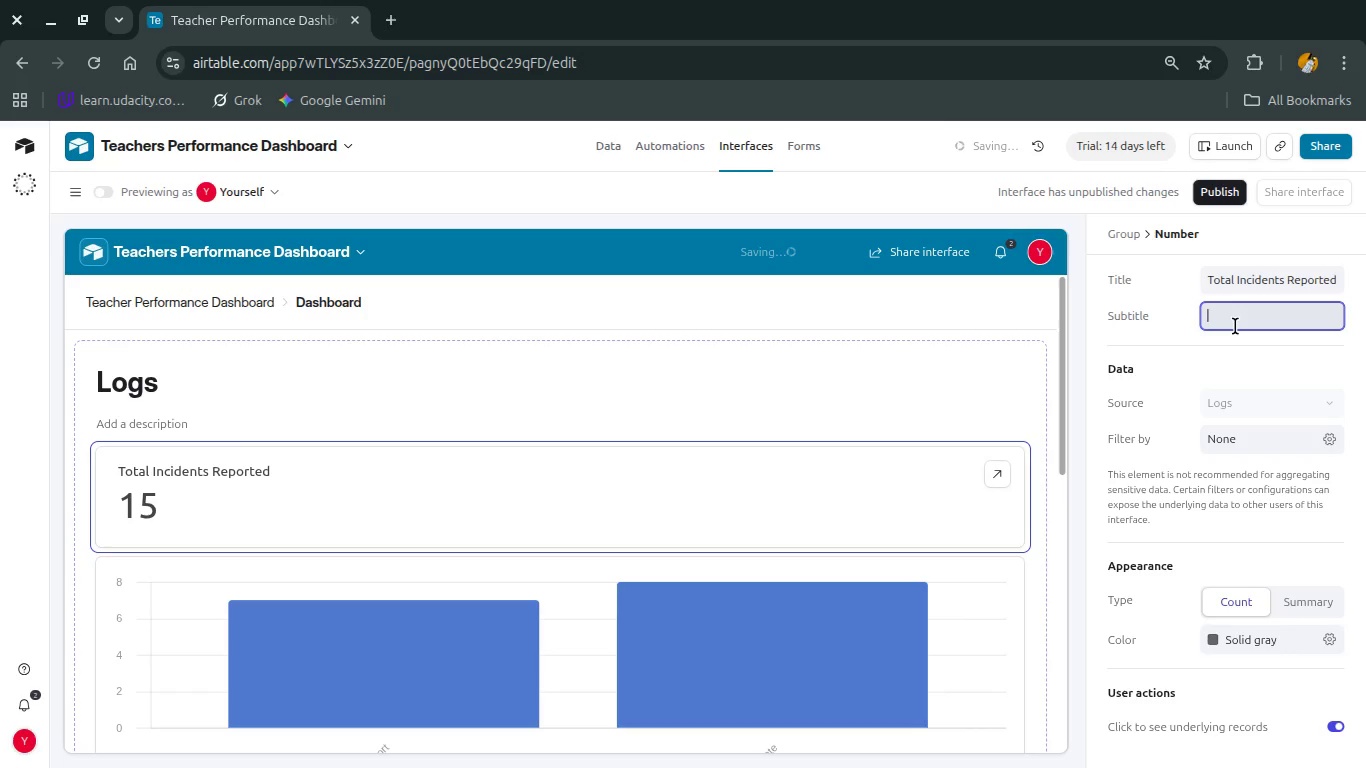 
type(this)
key(Backspace)
 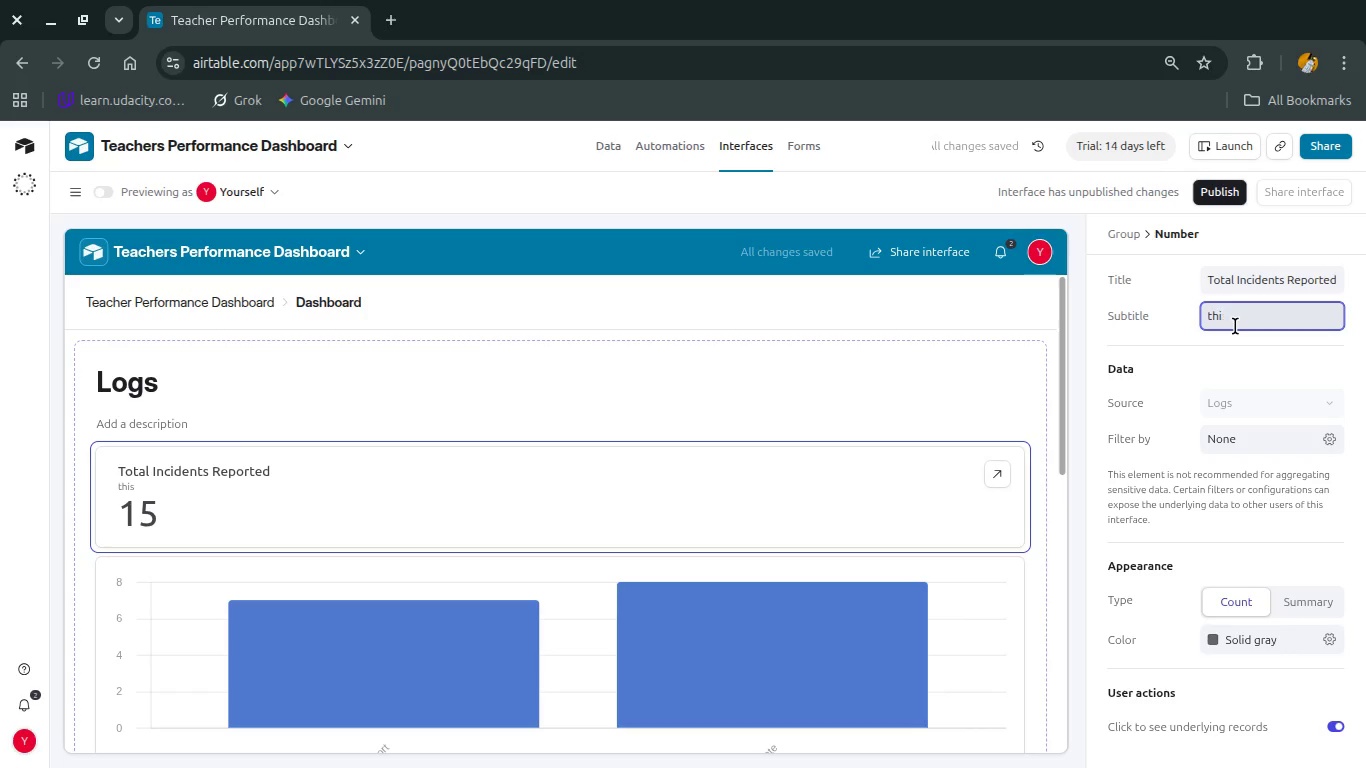 
key(Control+Backspace)
 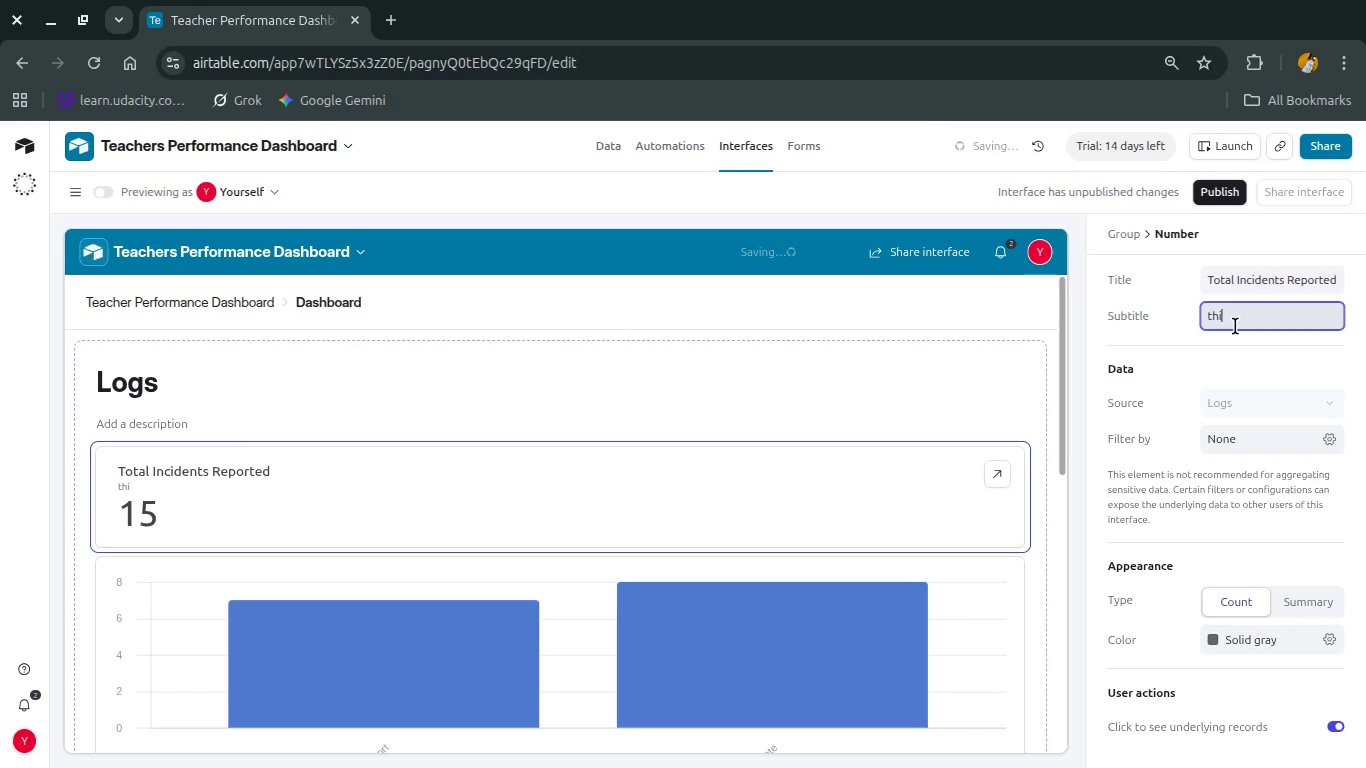 
key(Control+Backspace)
 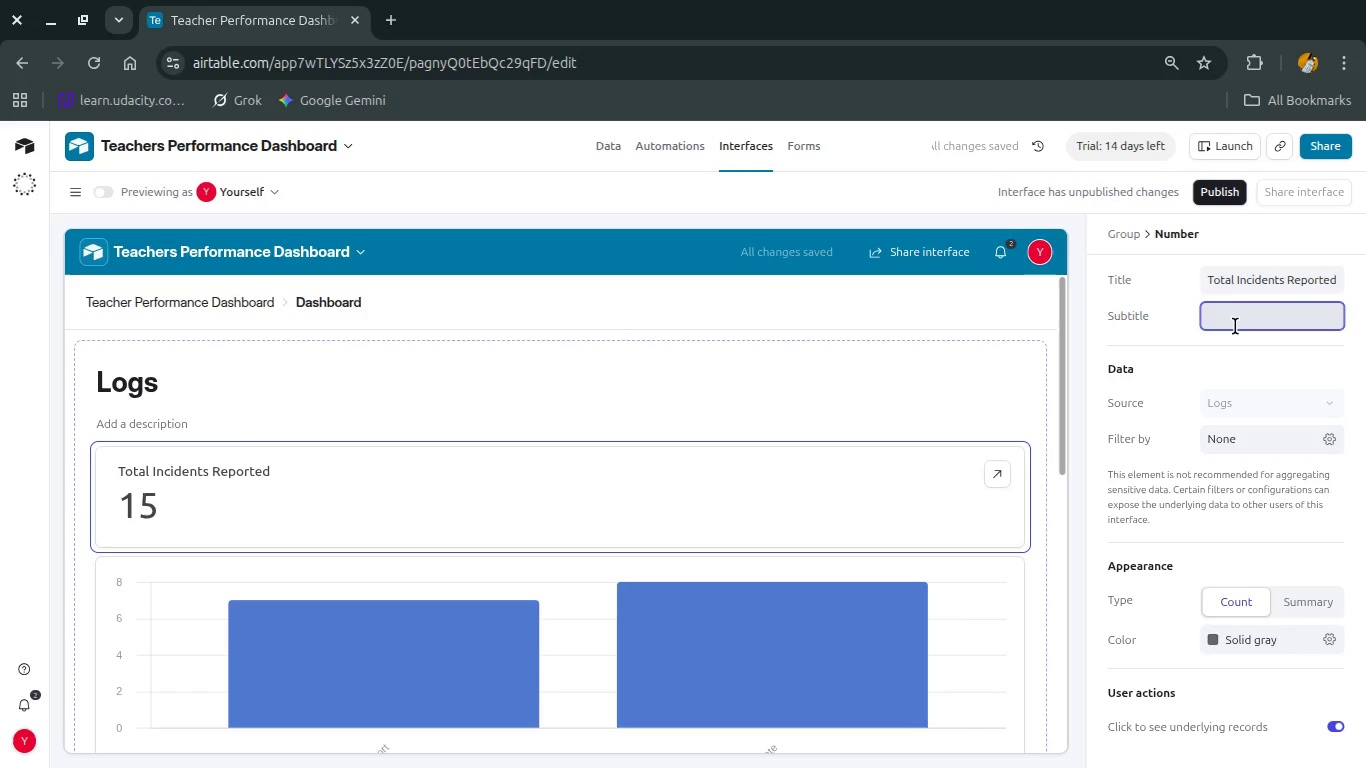 
type(This are the overall total reports reported all time.)
 